 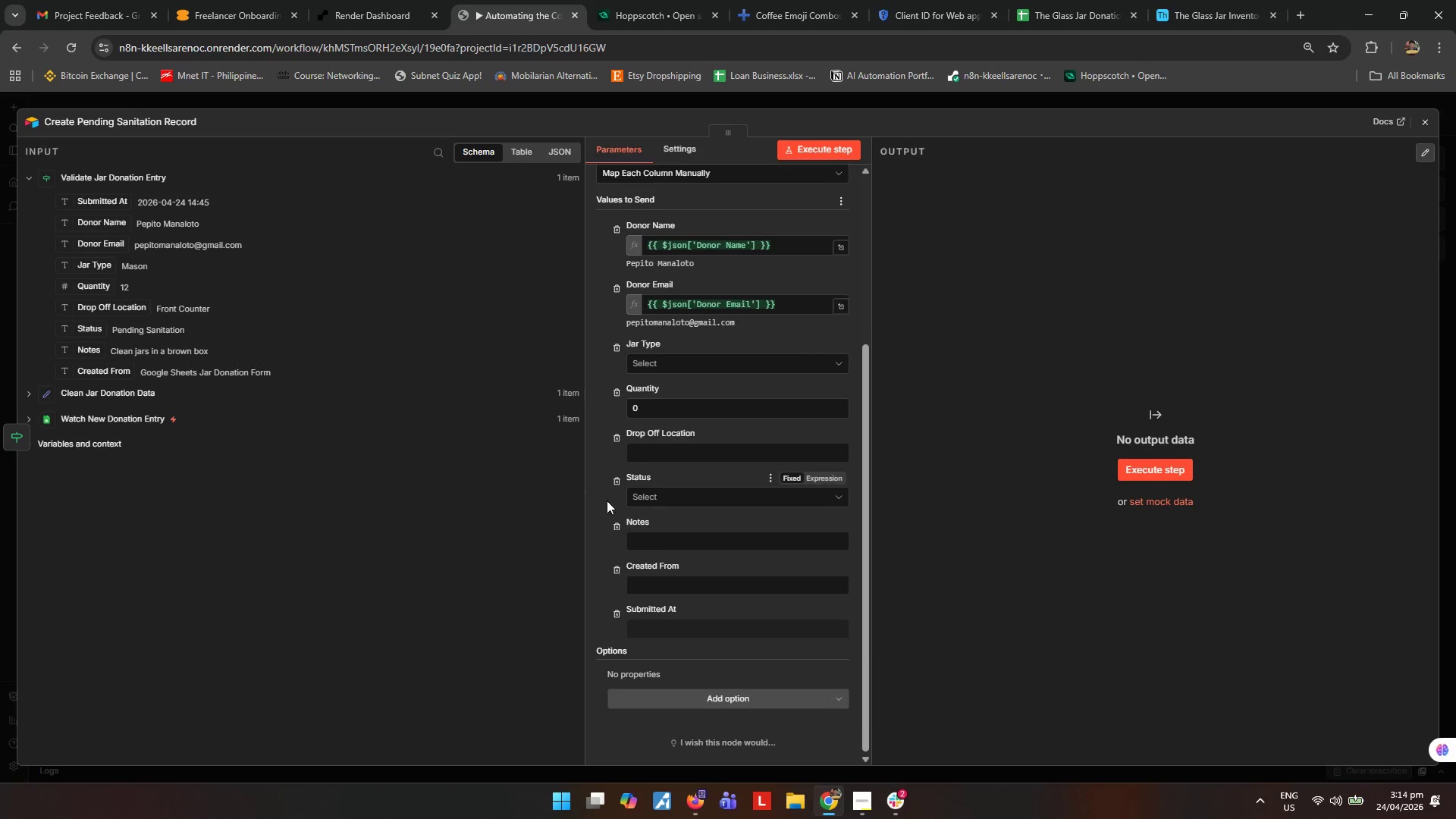 
left_click([332, 508])
 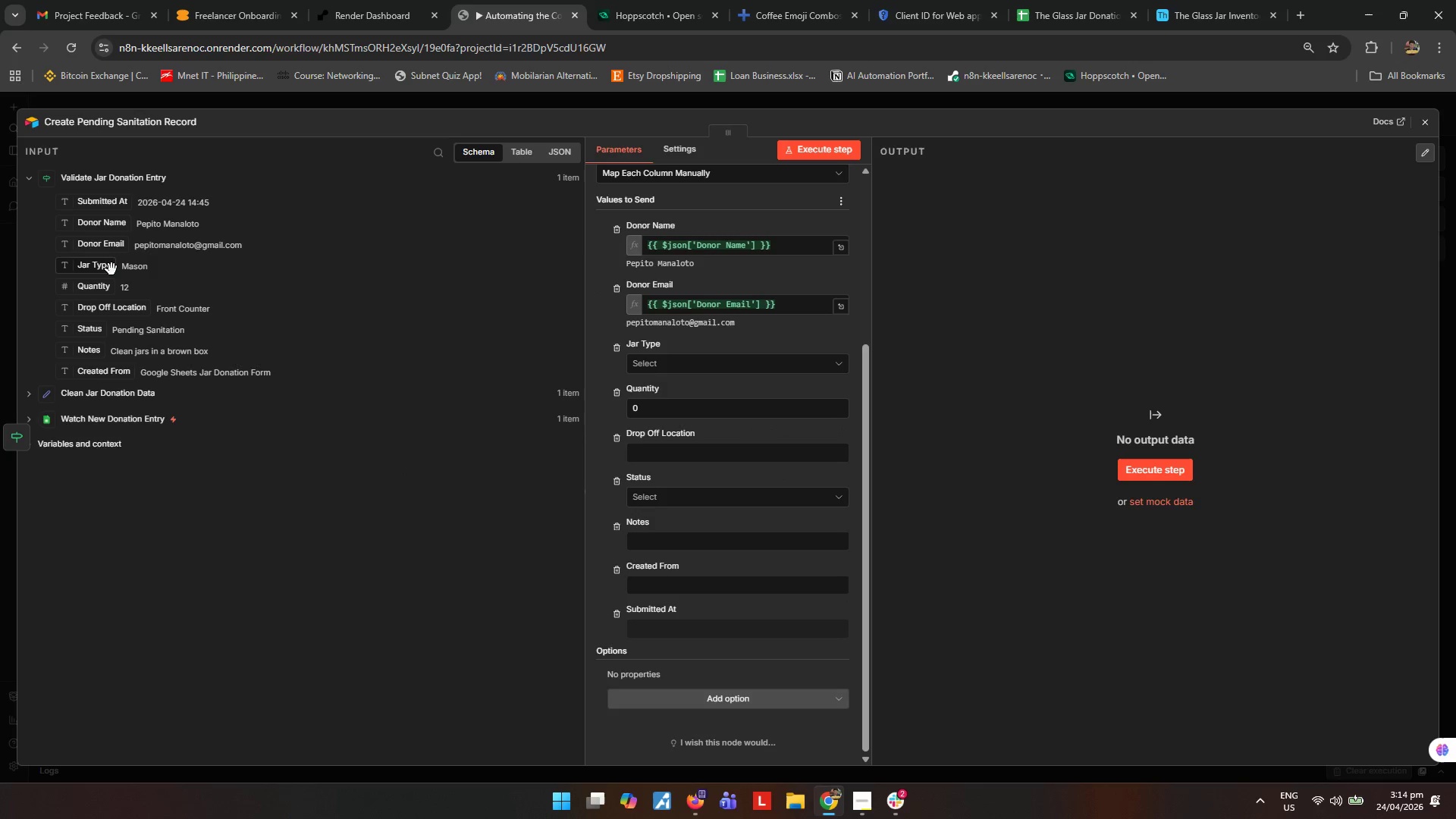 
left_click_drag(start_coordinate=[108, 269], to_coordinate=[686, 366])
 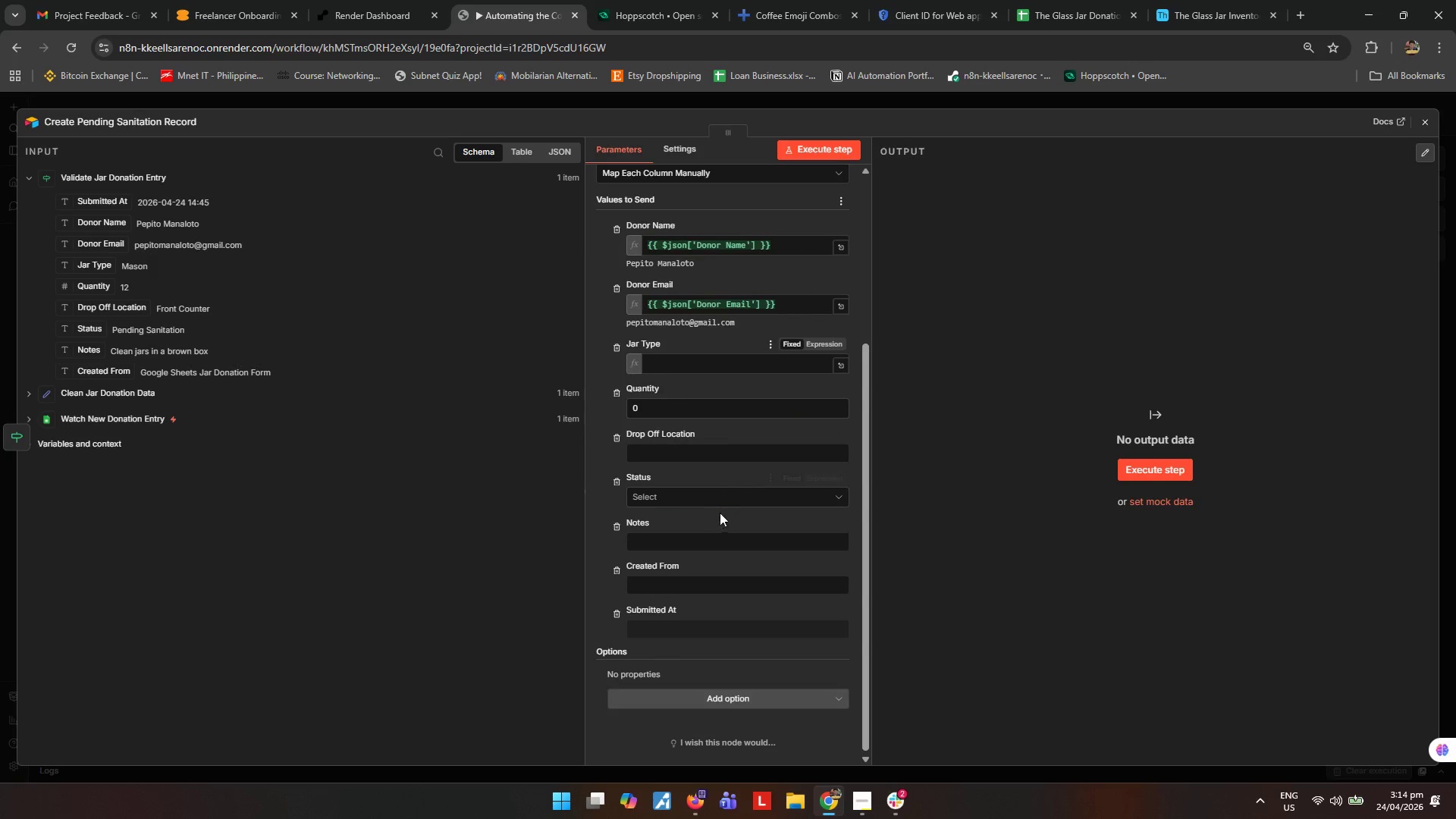 
scroll: coordinate [717, 519], scroll_direction: down, amount: 1.0
 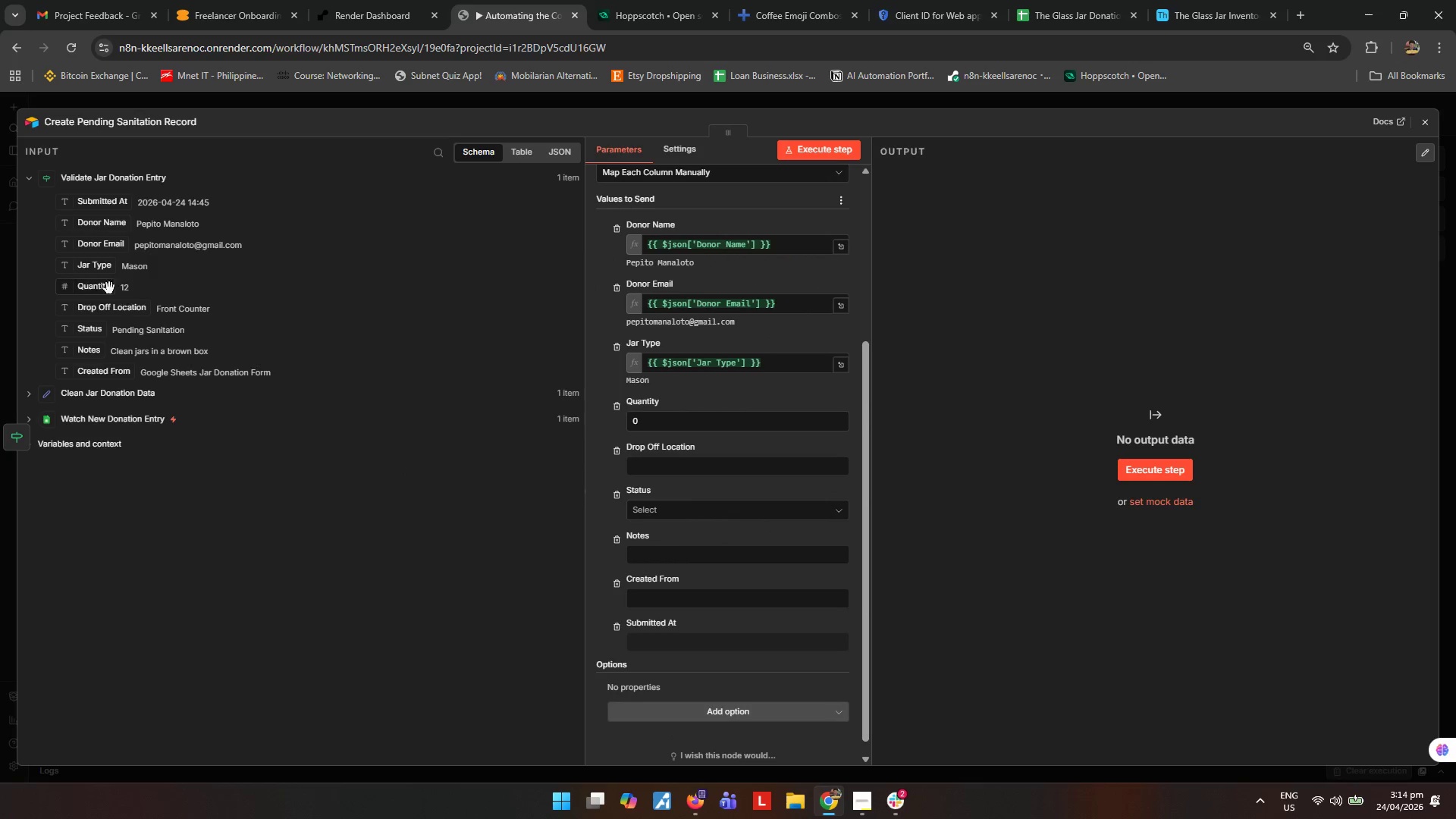 
left_click_drag(start_coordinate=[101, 290], to_coordinate=[668, 424])
 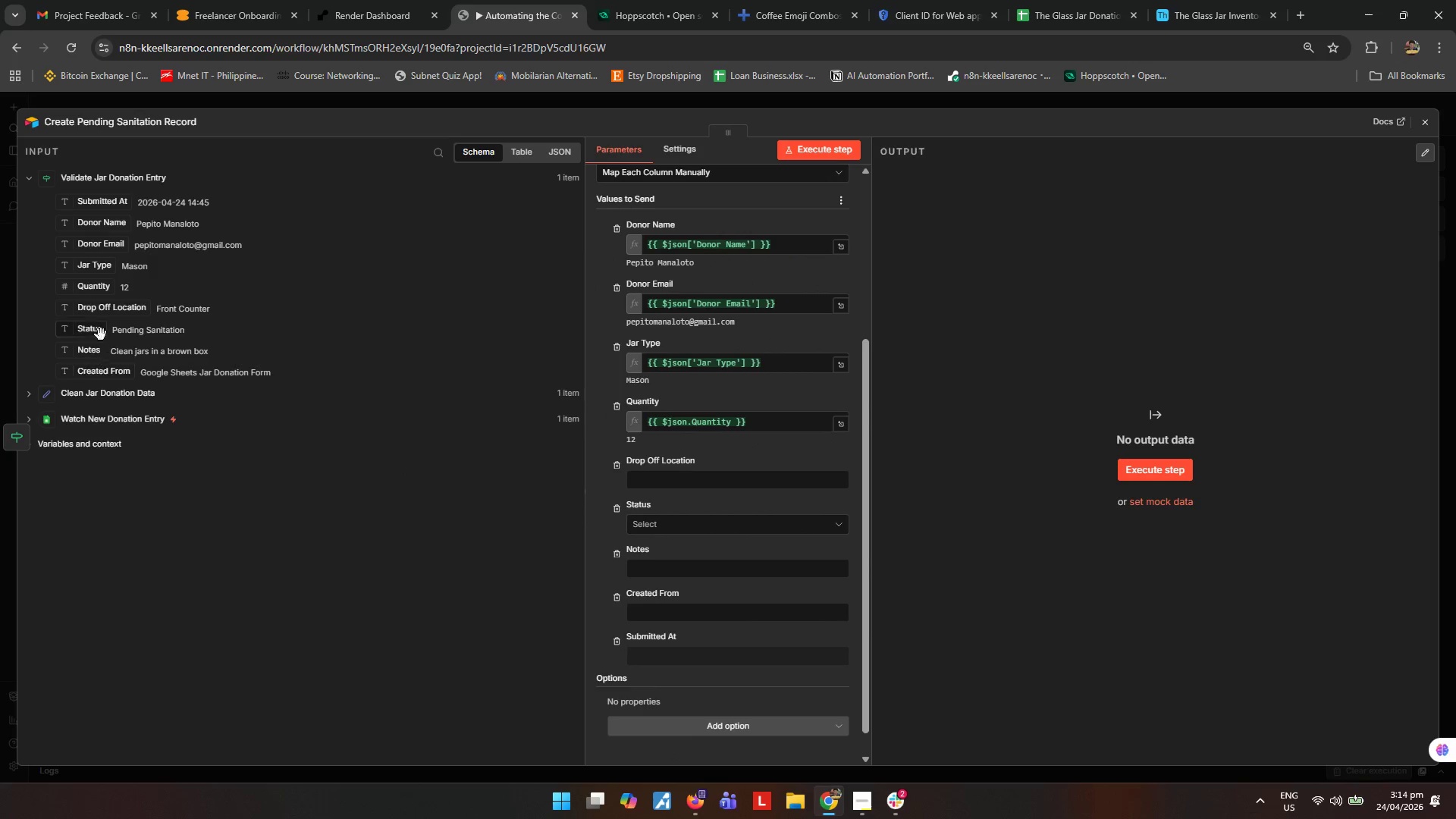 
left_click_drag(start_coordinate=[101, 312], to_coordinate=[717, 486])
 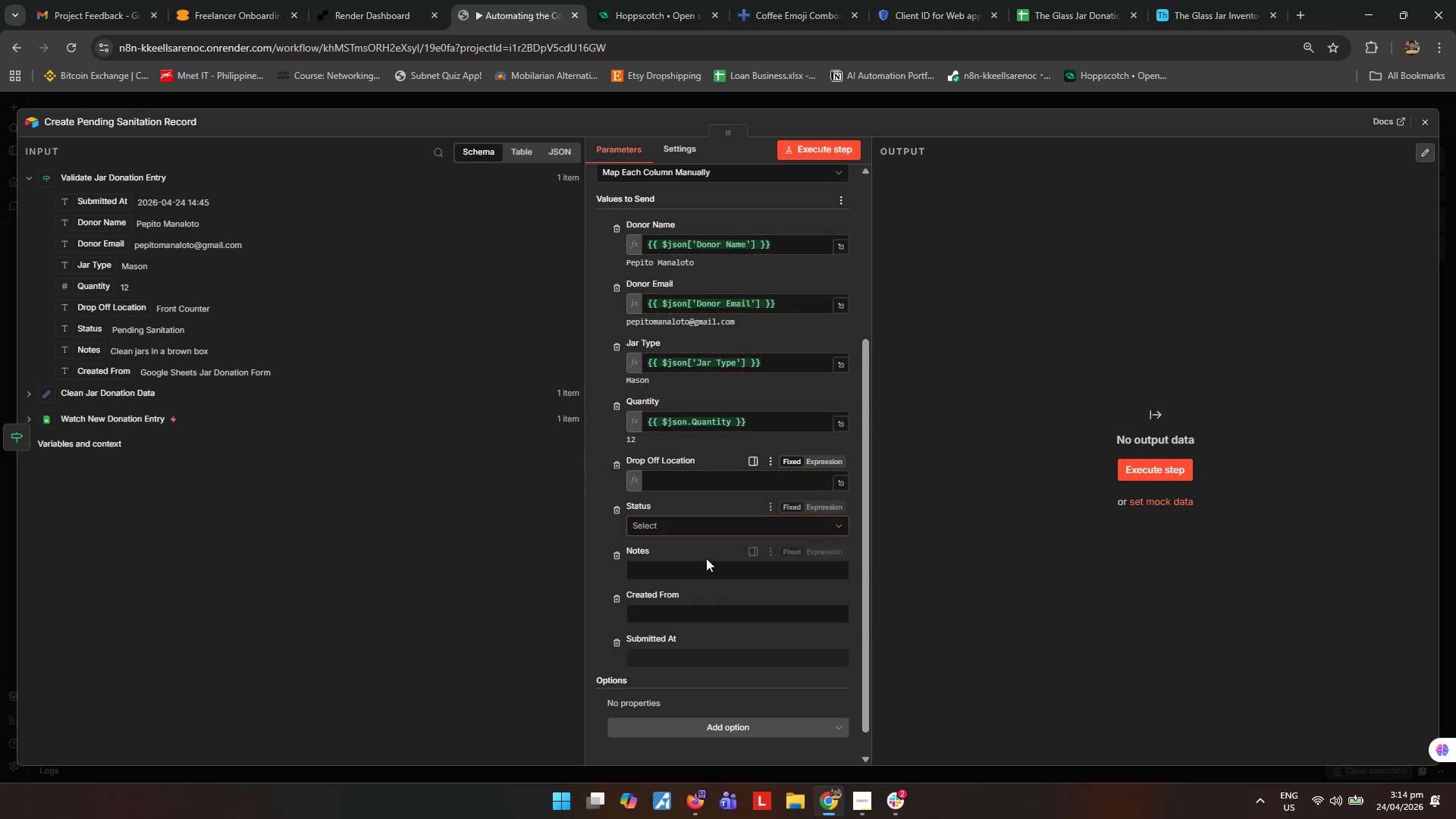 
scroll: coordinate [706, 560], scroll_direction: down, amount: 2.0
 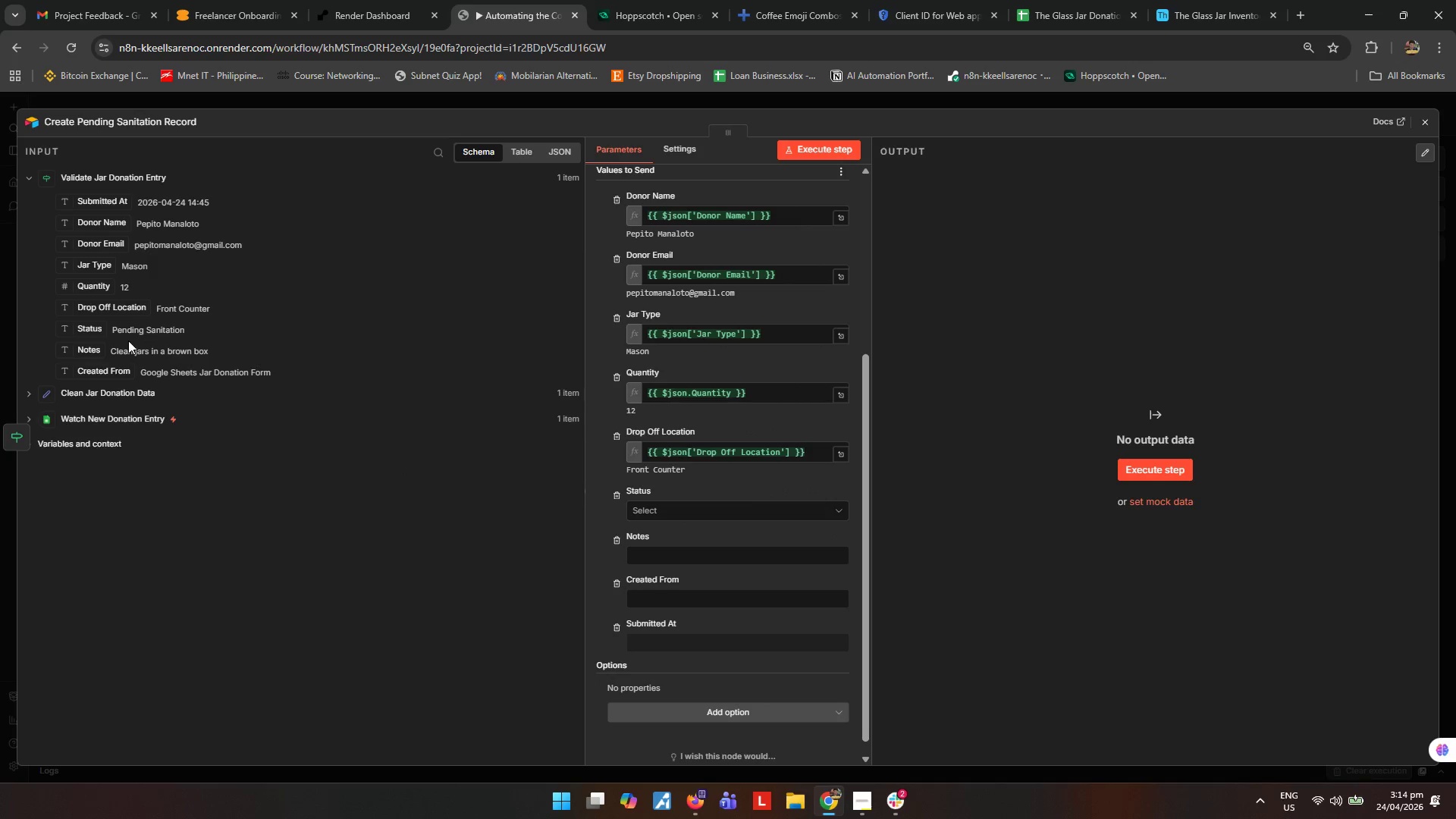 
left_click_drag(start_coordinate=[102, 334], to_coordinate=[651, 510])
 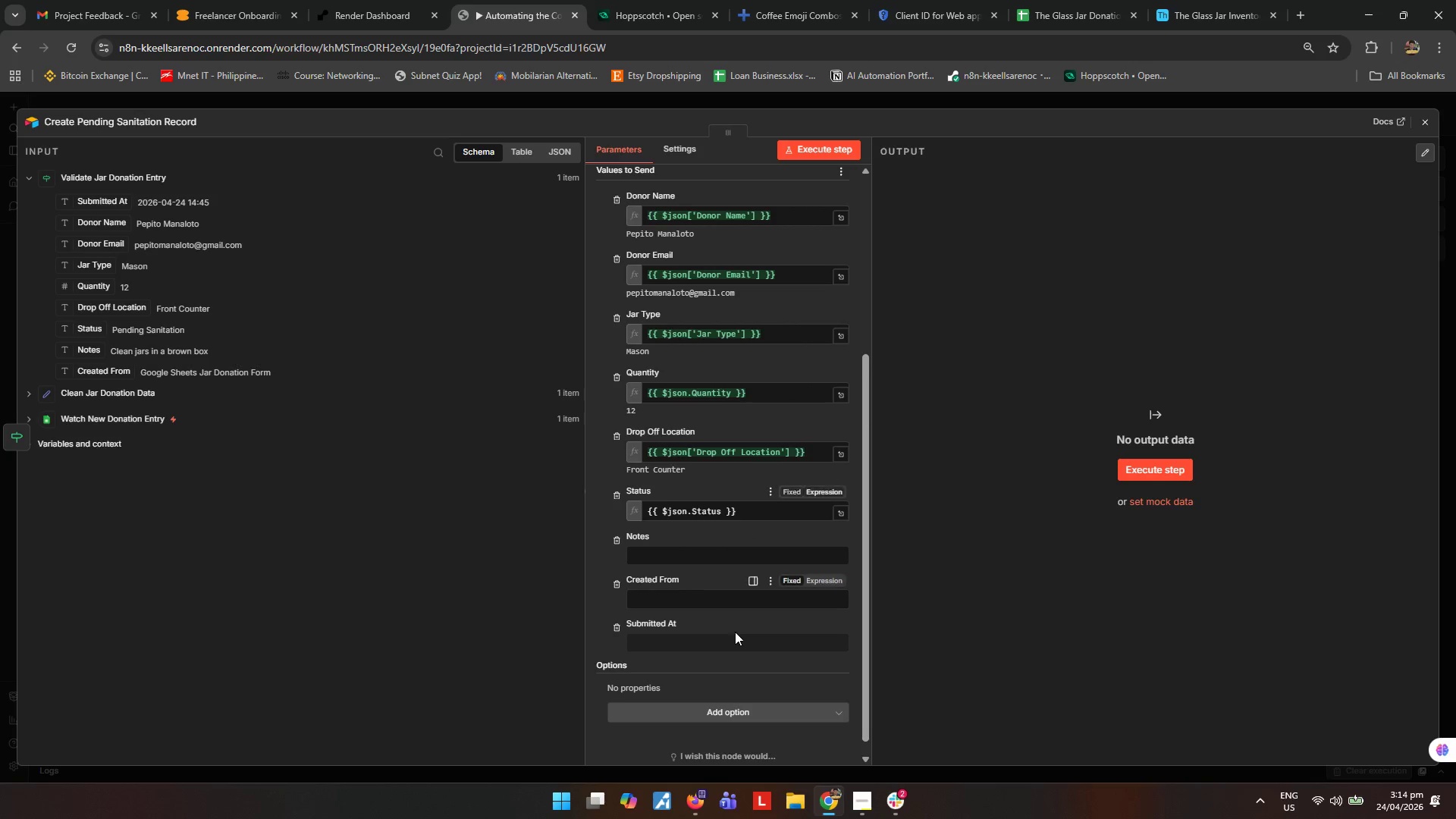 
scroll: coordinate [735, 632], scroll_direction: down, amount: 2.0
 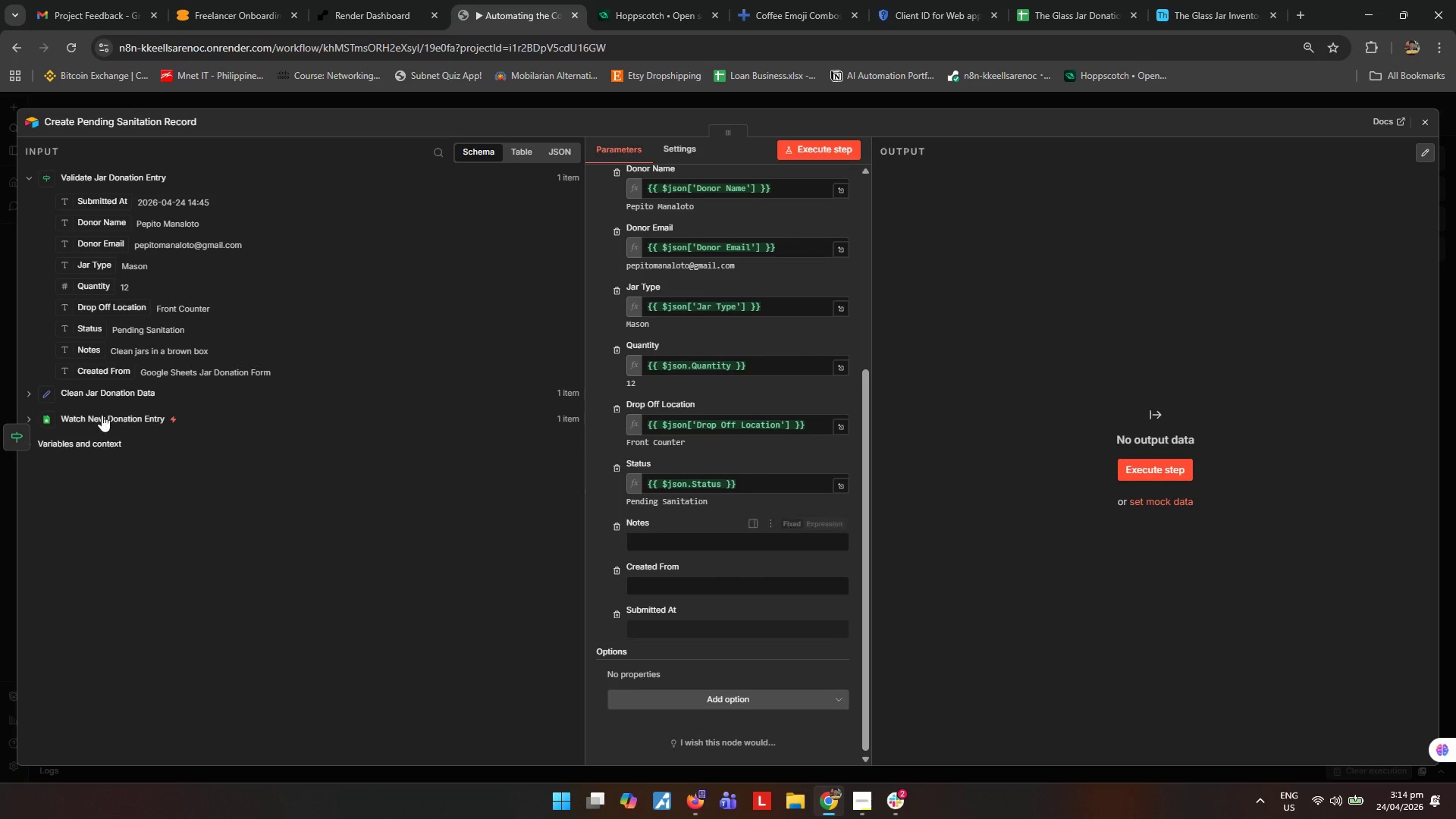 
left_click_drag(start_coordinate=[93, 353], to_coordinate=[730, 547])
 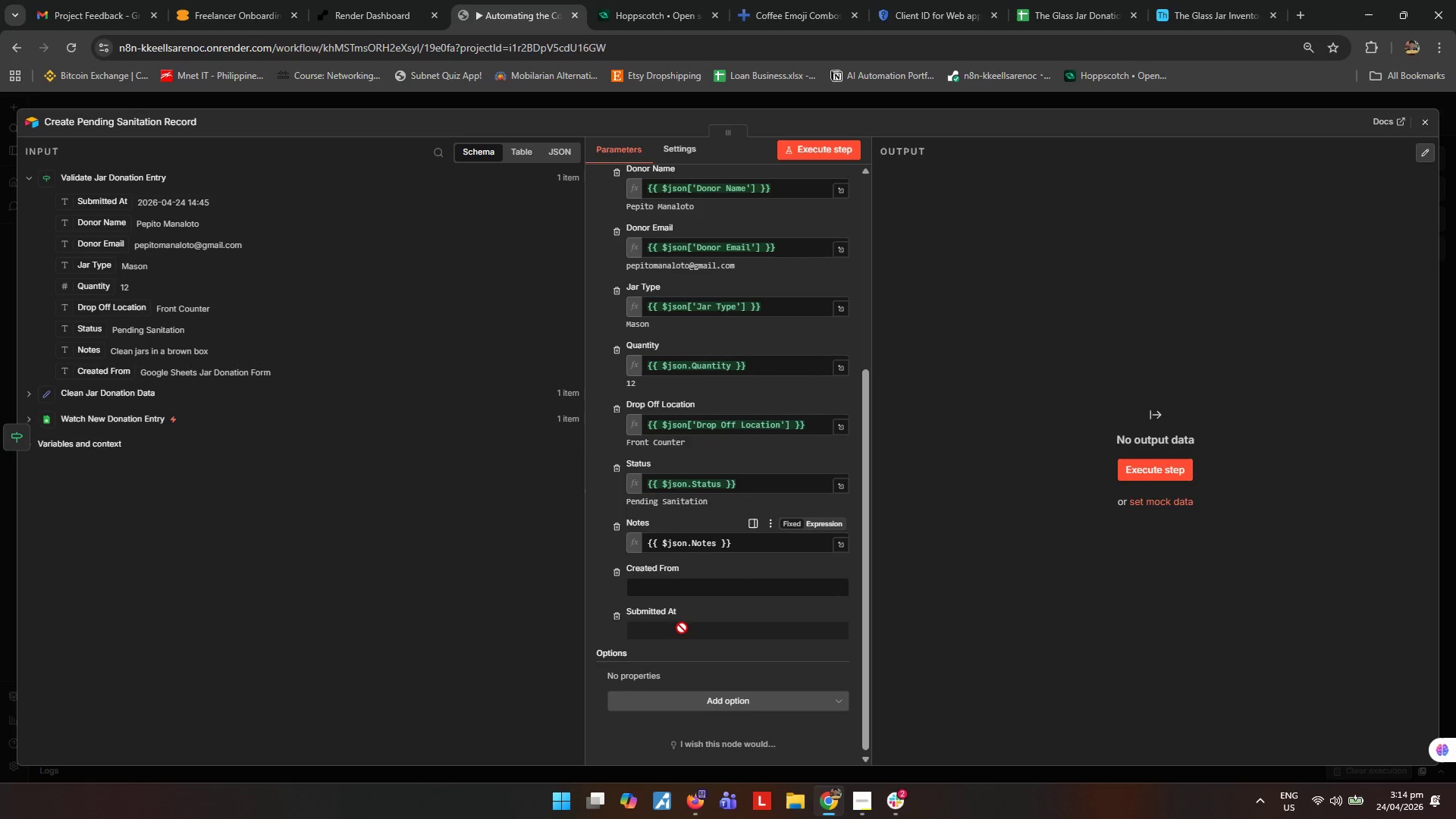 
scroll: coordinate [671, 631], scroll_direction: down, amount: 2.0
 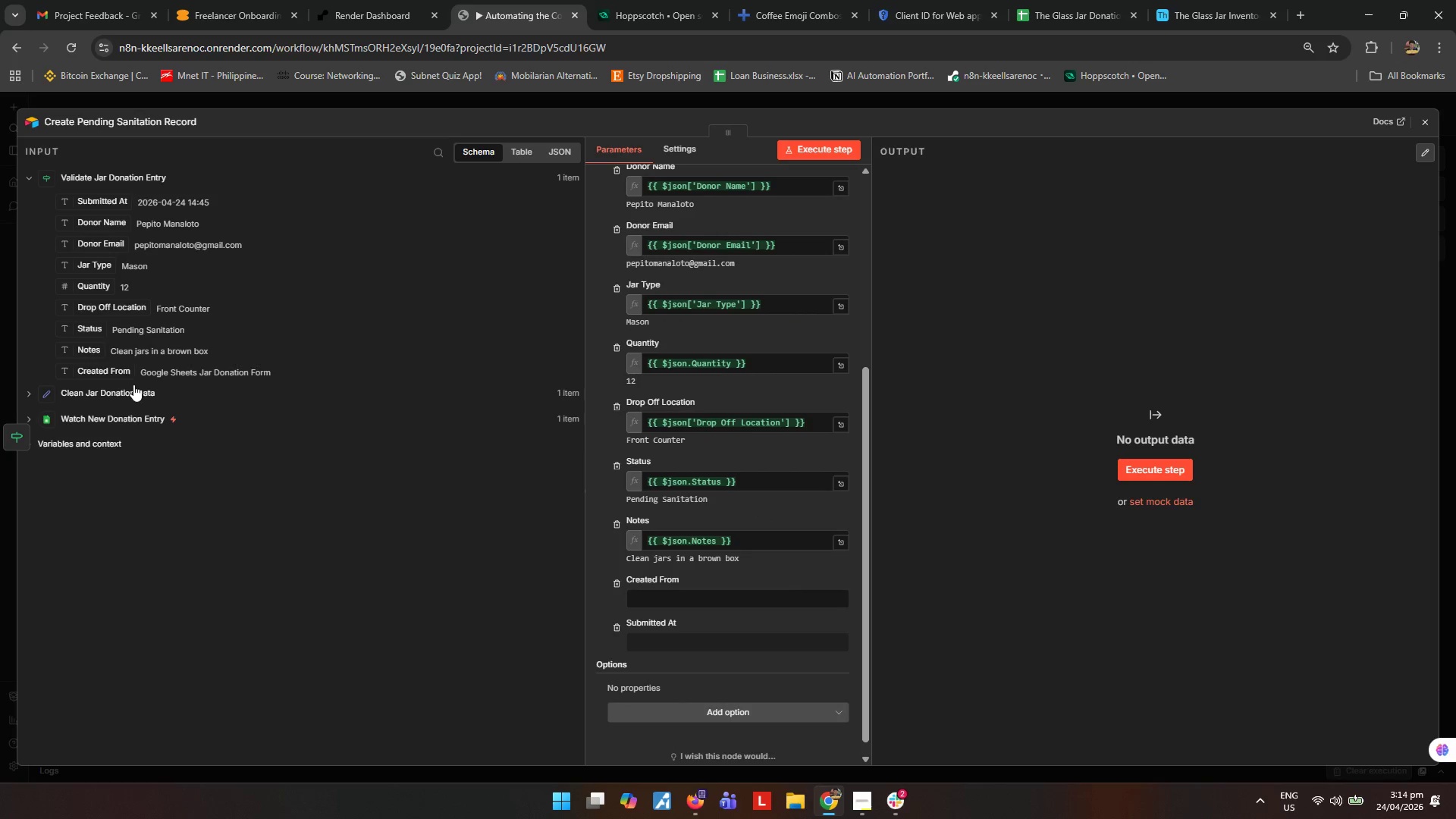 
left_click_drag(start_coordinate=[120, 377], to_coordinate=[736, 605])
 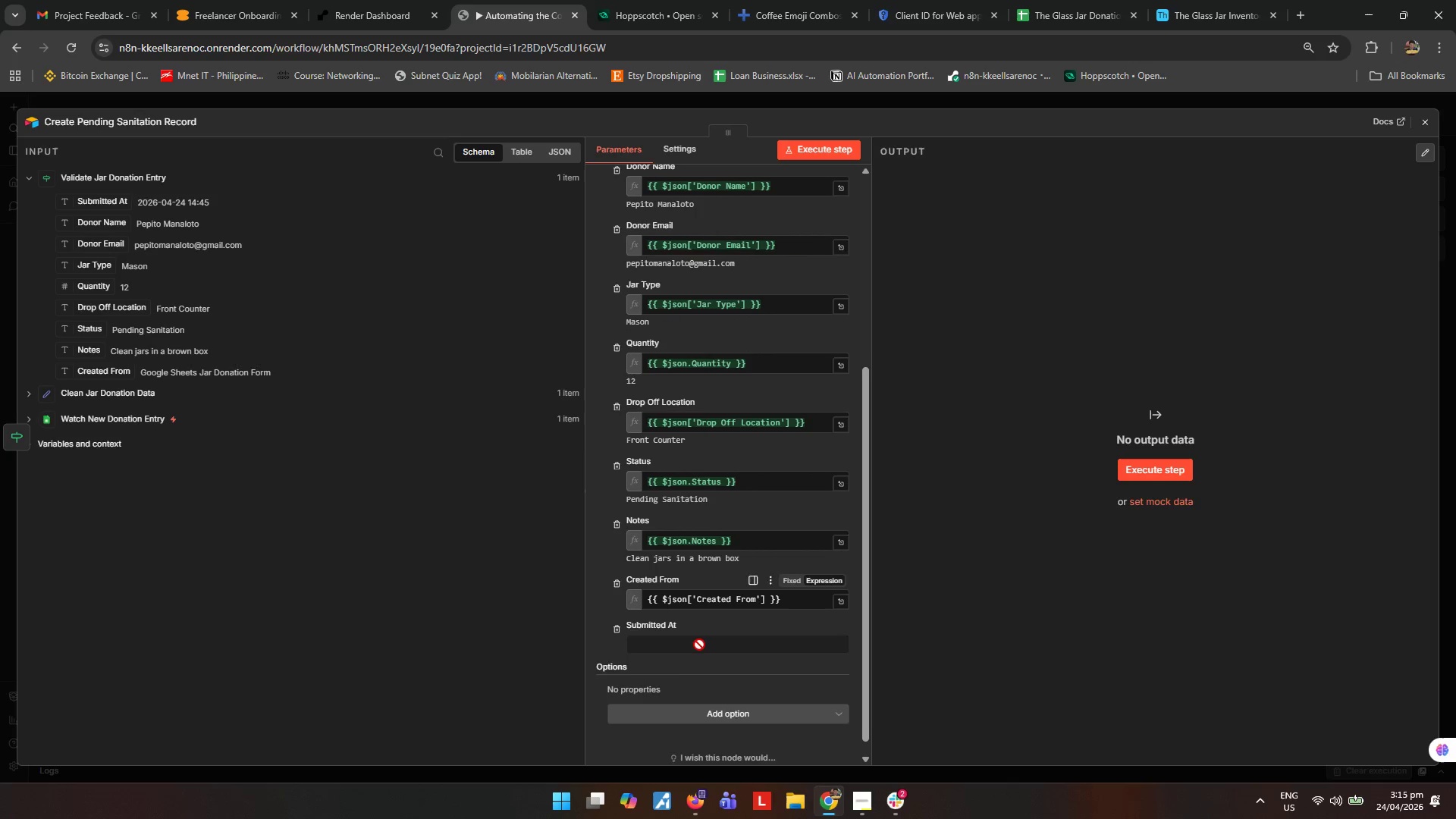 
scroll: coordinate [695, 654], scroll_direction: down, amount: 2.0
 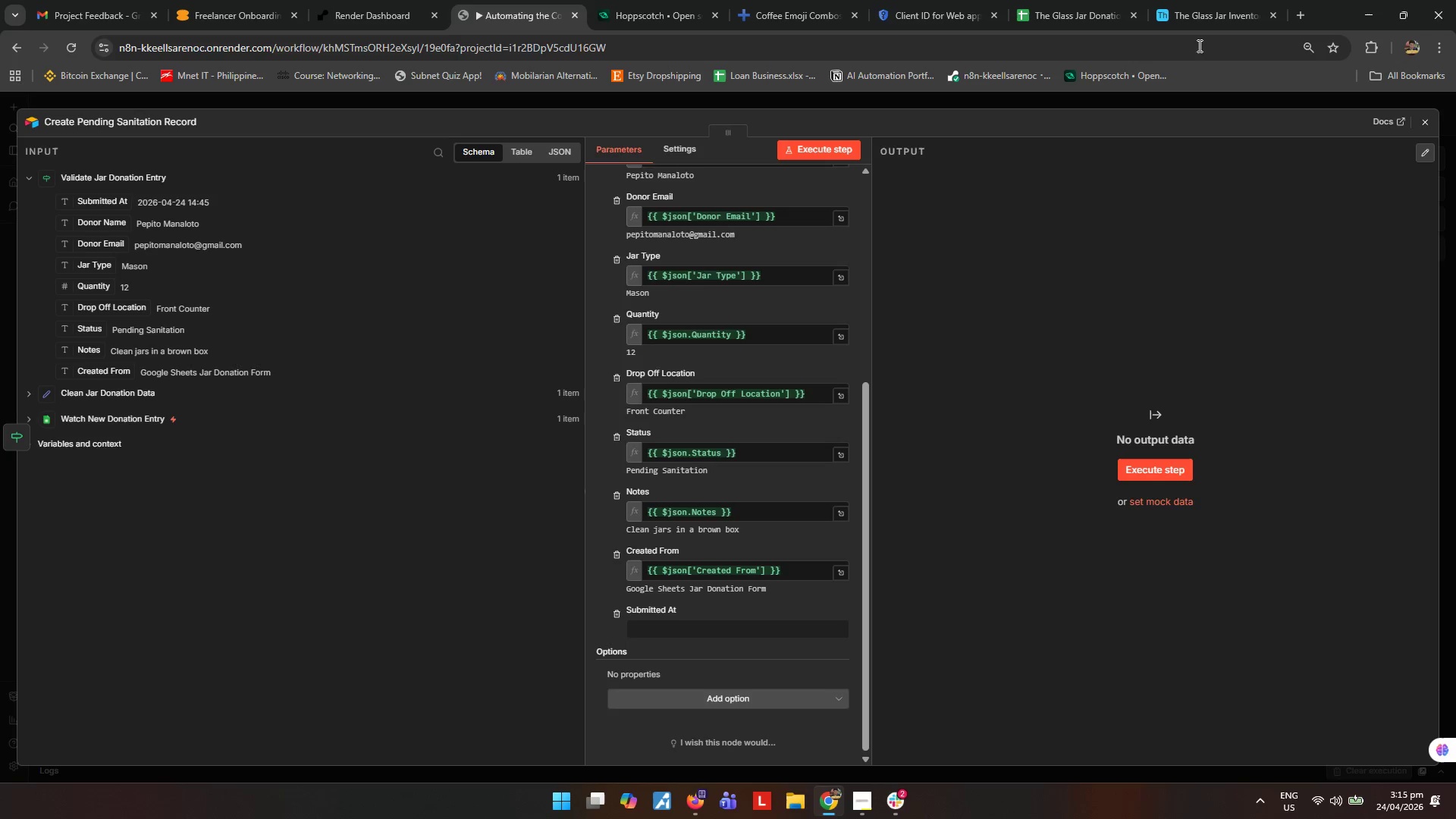 
left_click([1173, 0])
 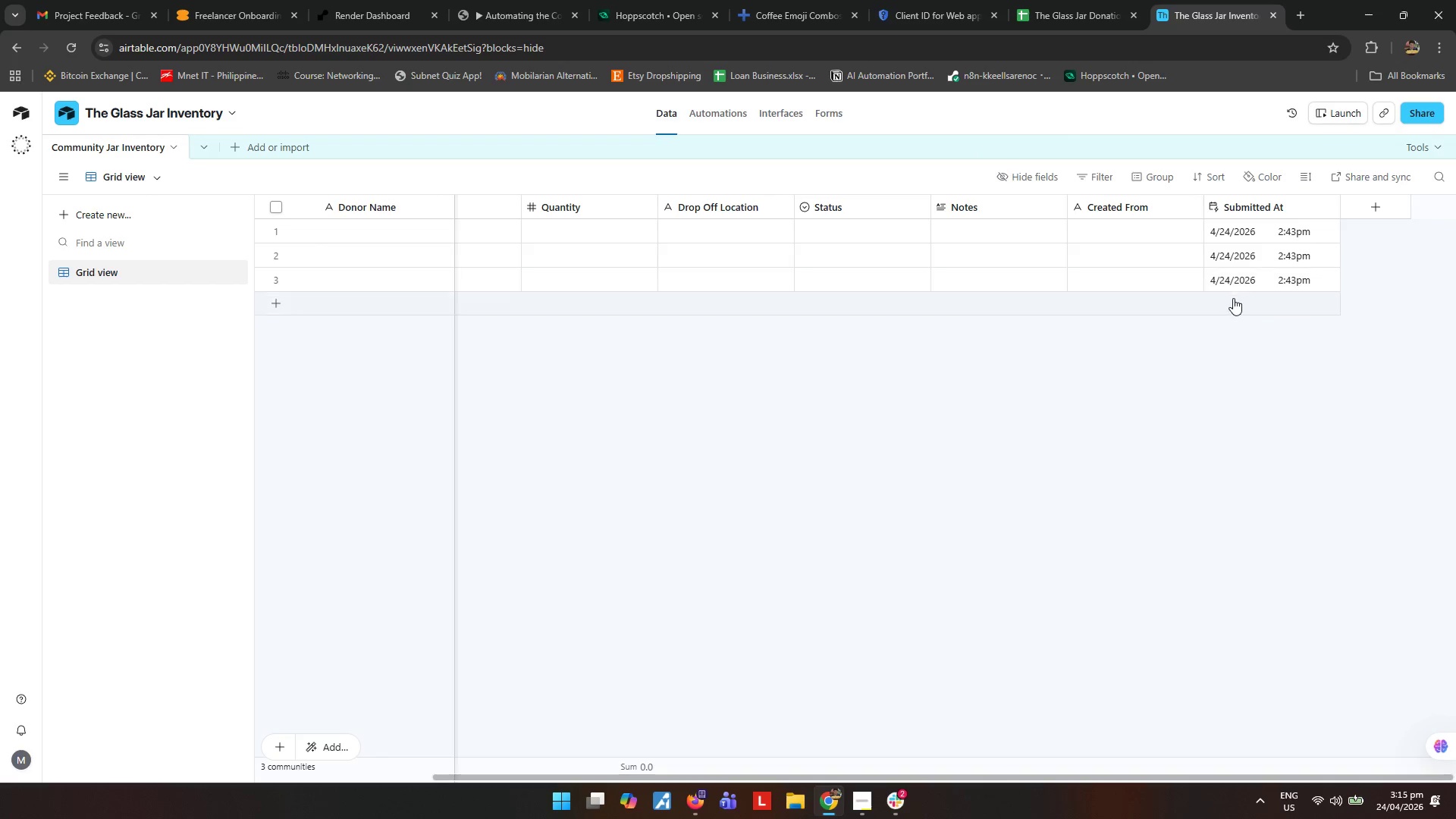 
wait(11.09)
 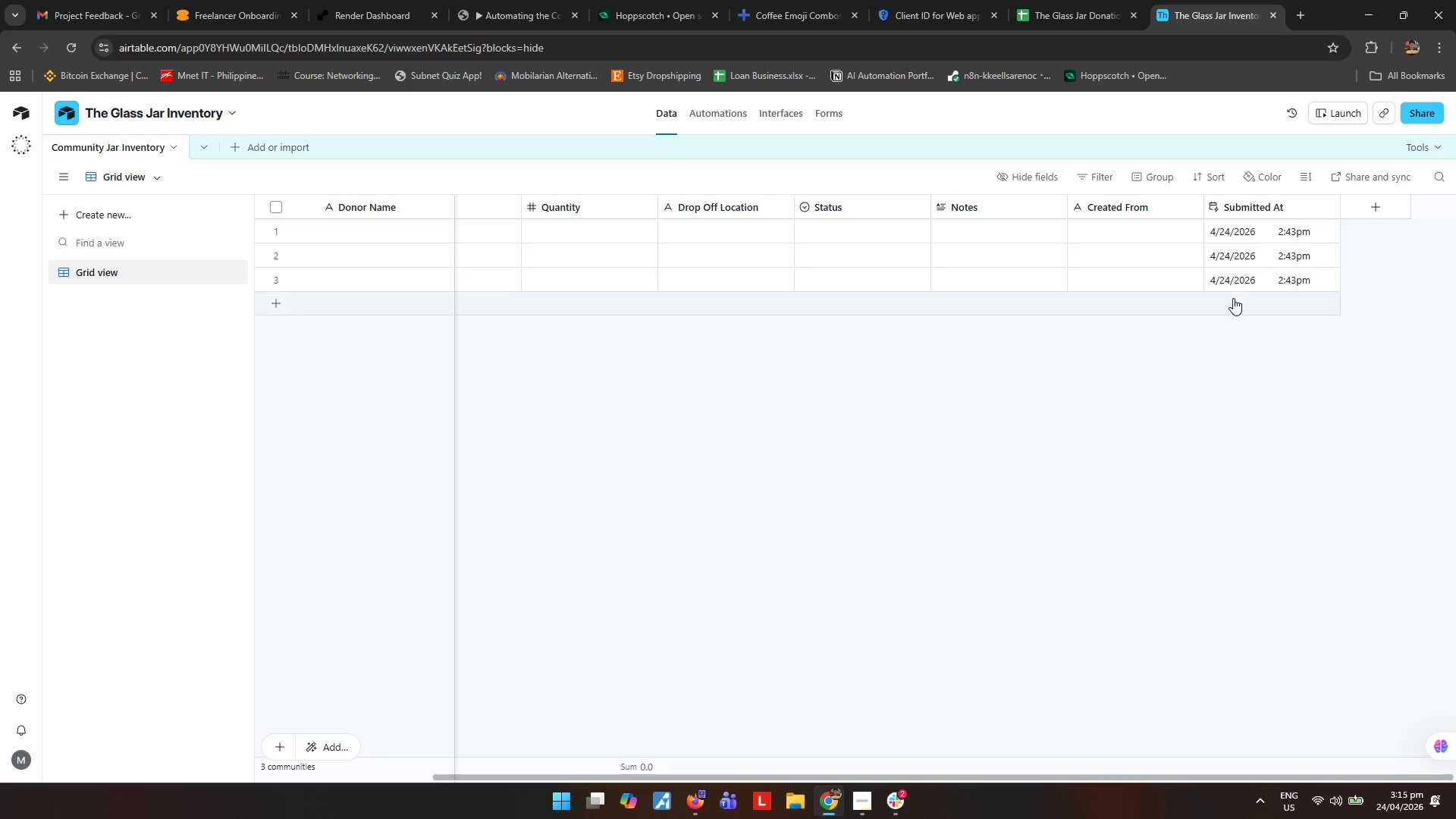 
left_click([1056, 10])
 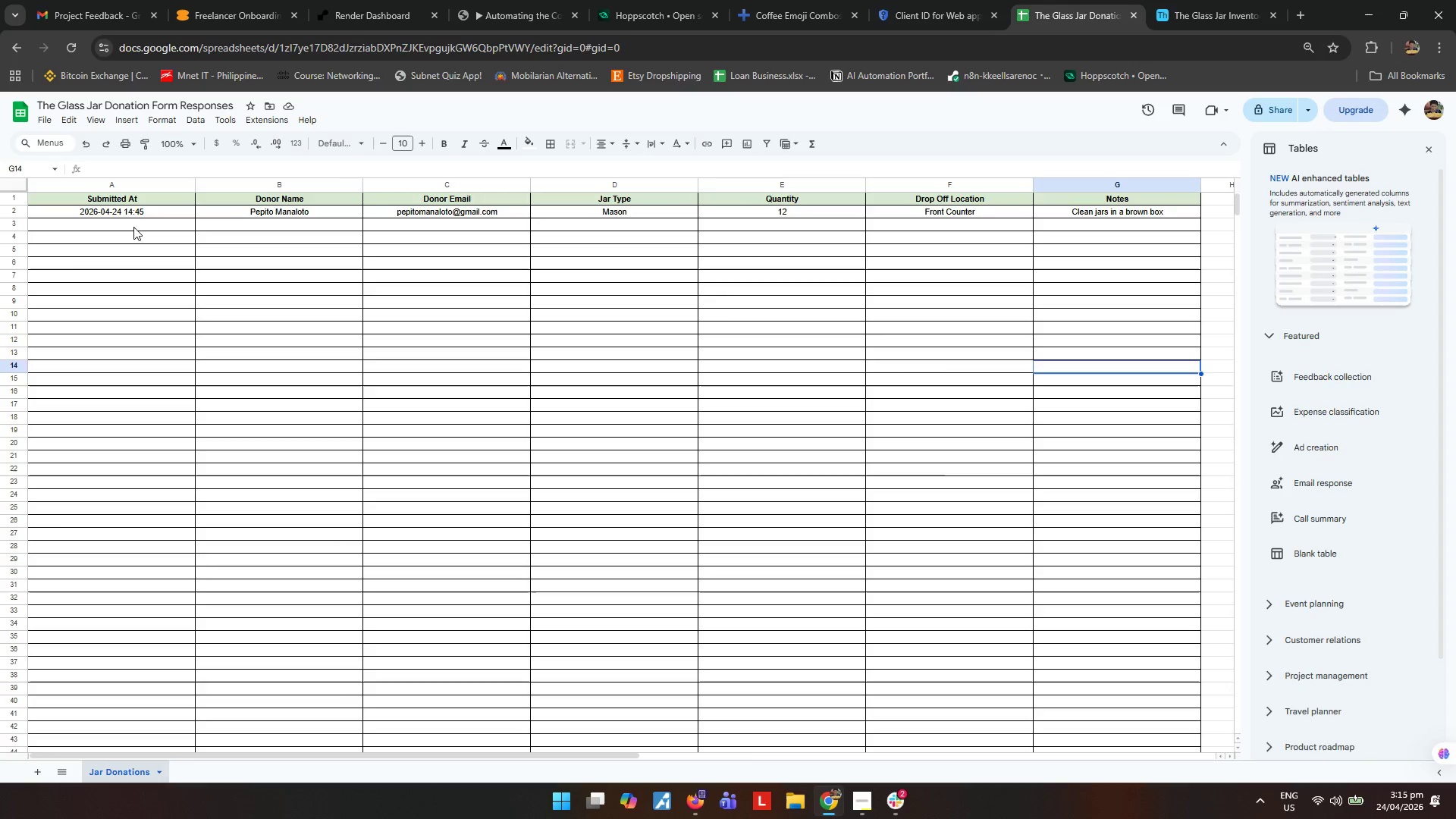 
left_click([141, 210])
 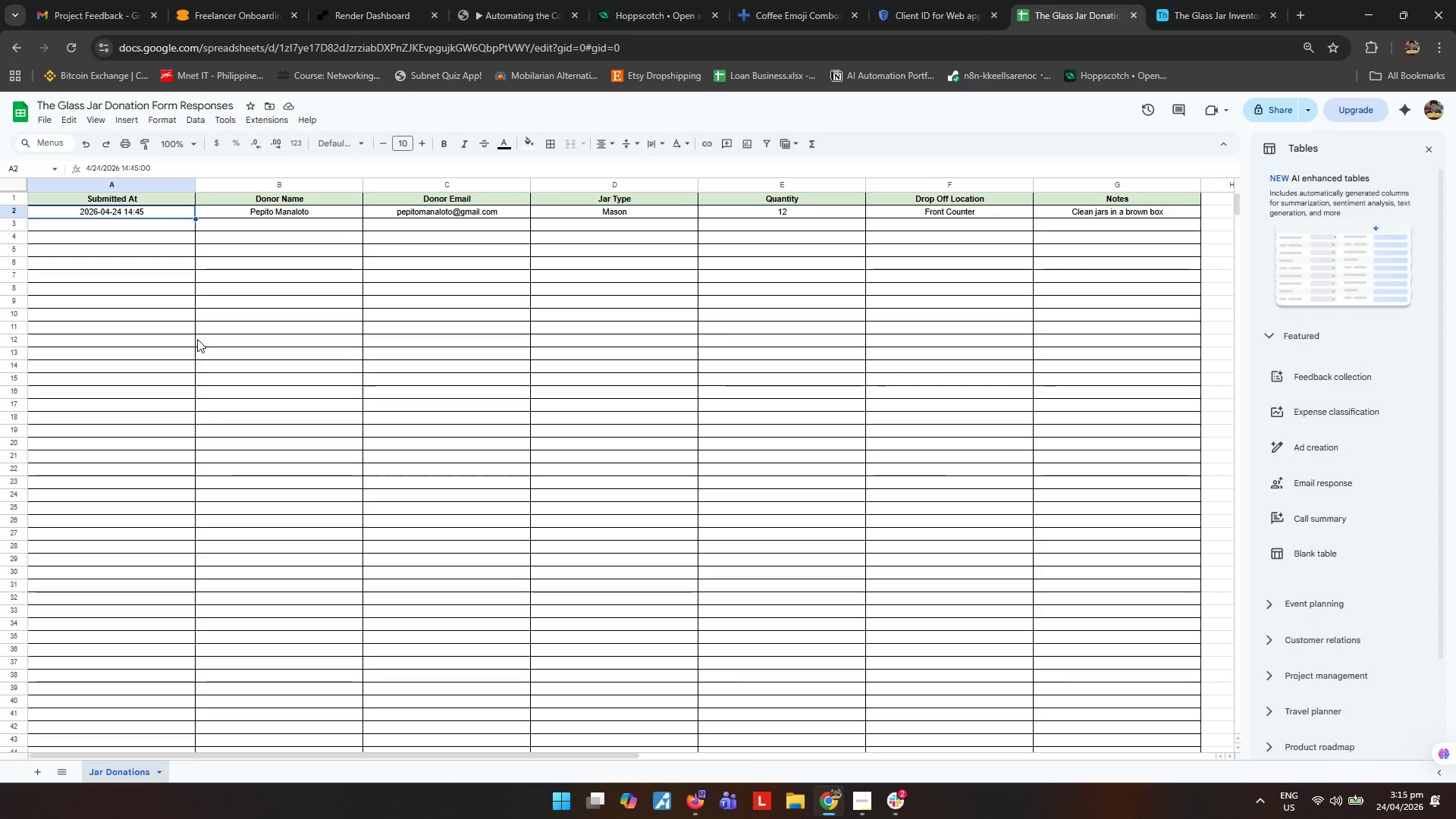 
wait(5.91)
 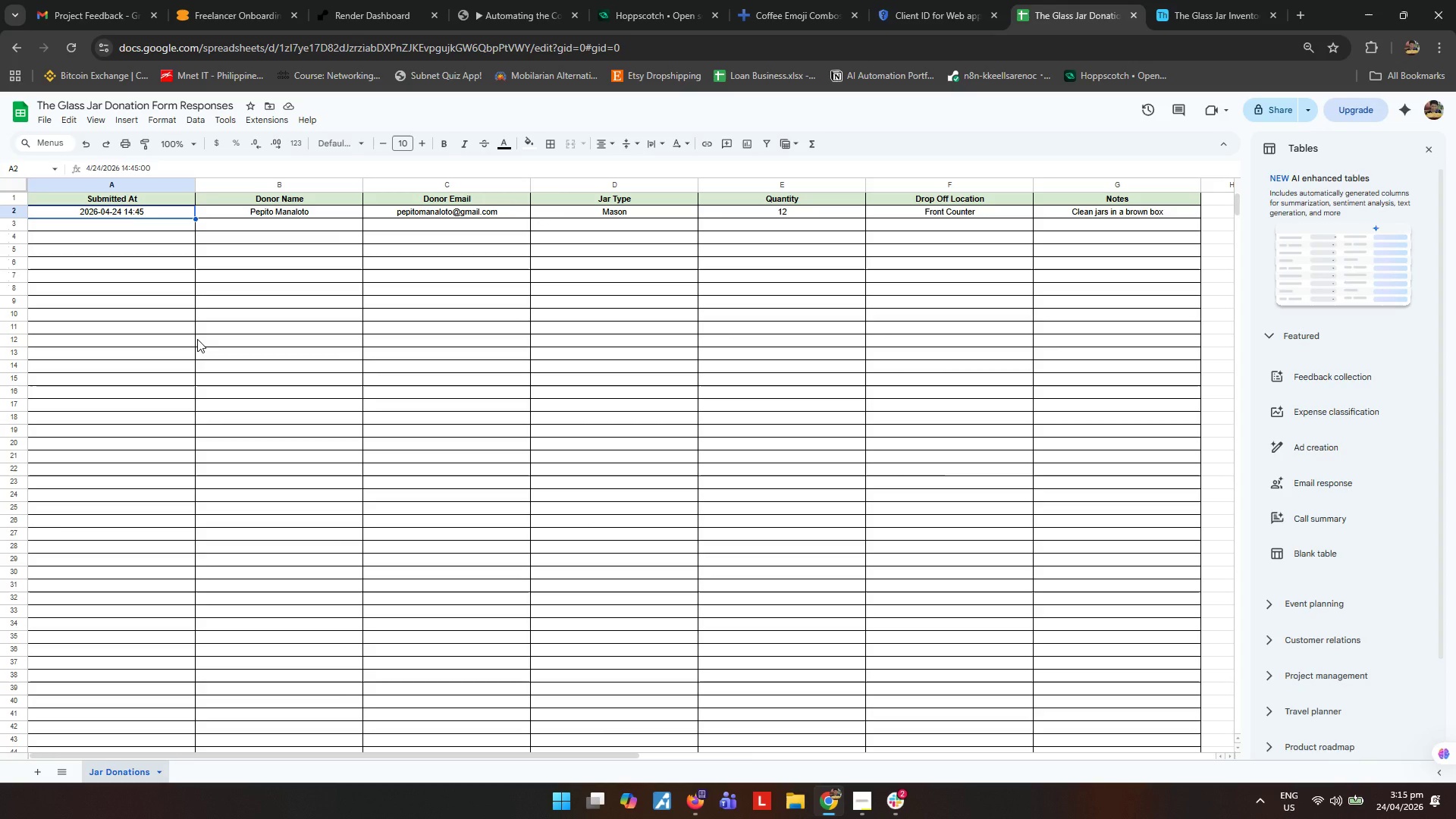 
left_click([265, 339])
 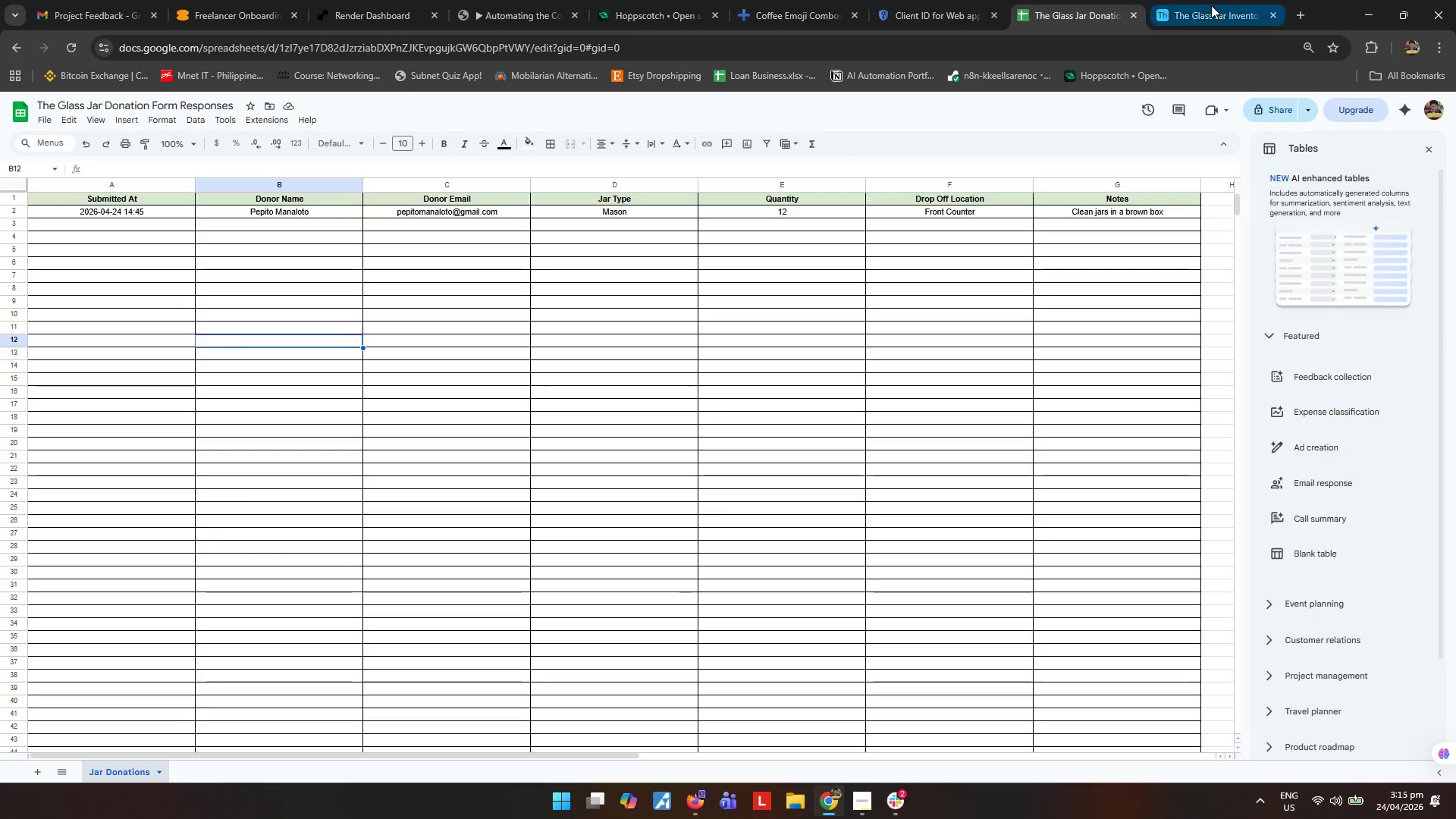 
left_click([1211, 5])
 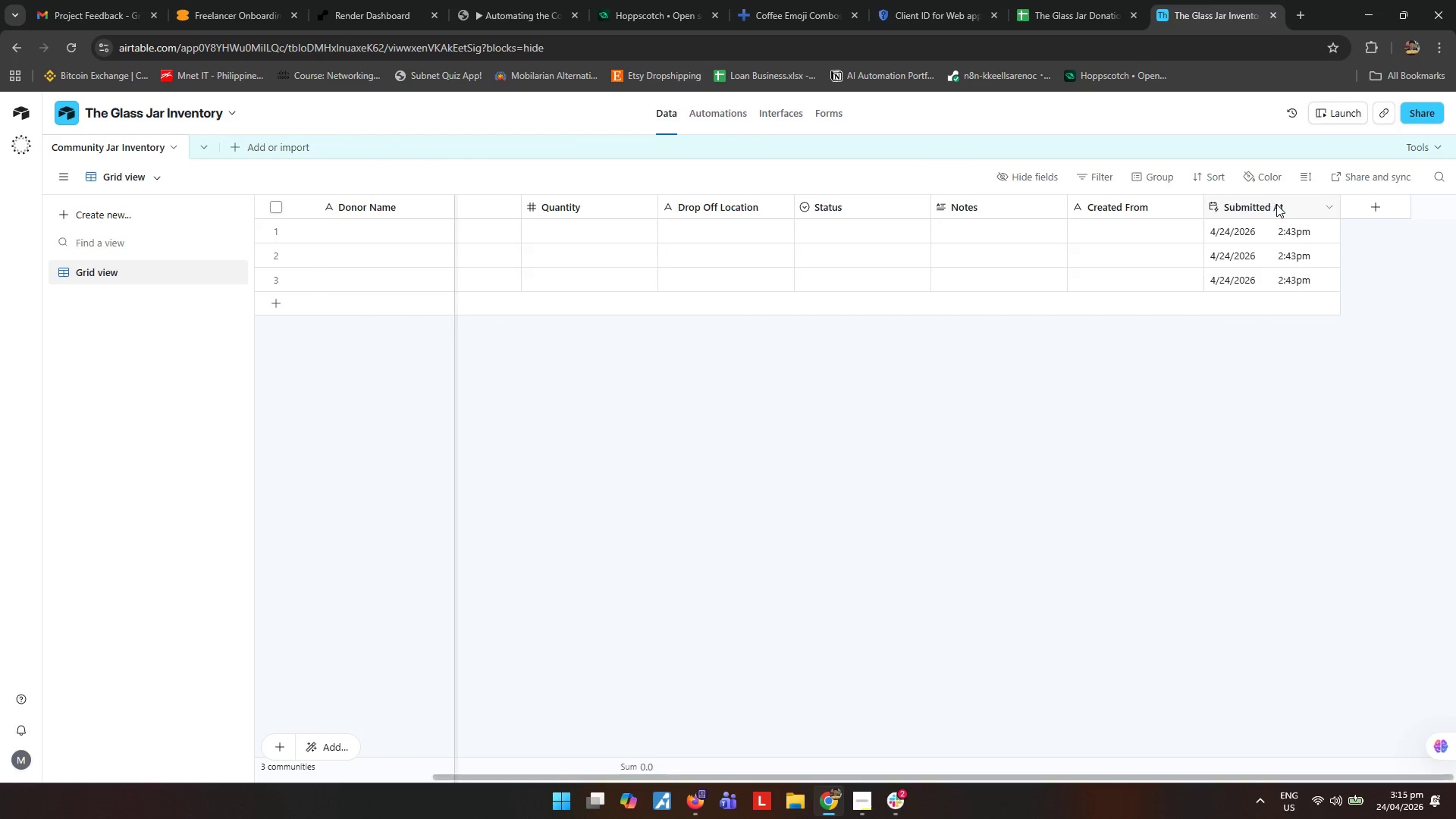 
right_click([1259, 205])
 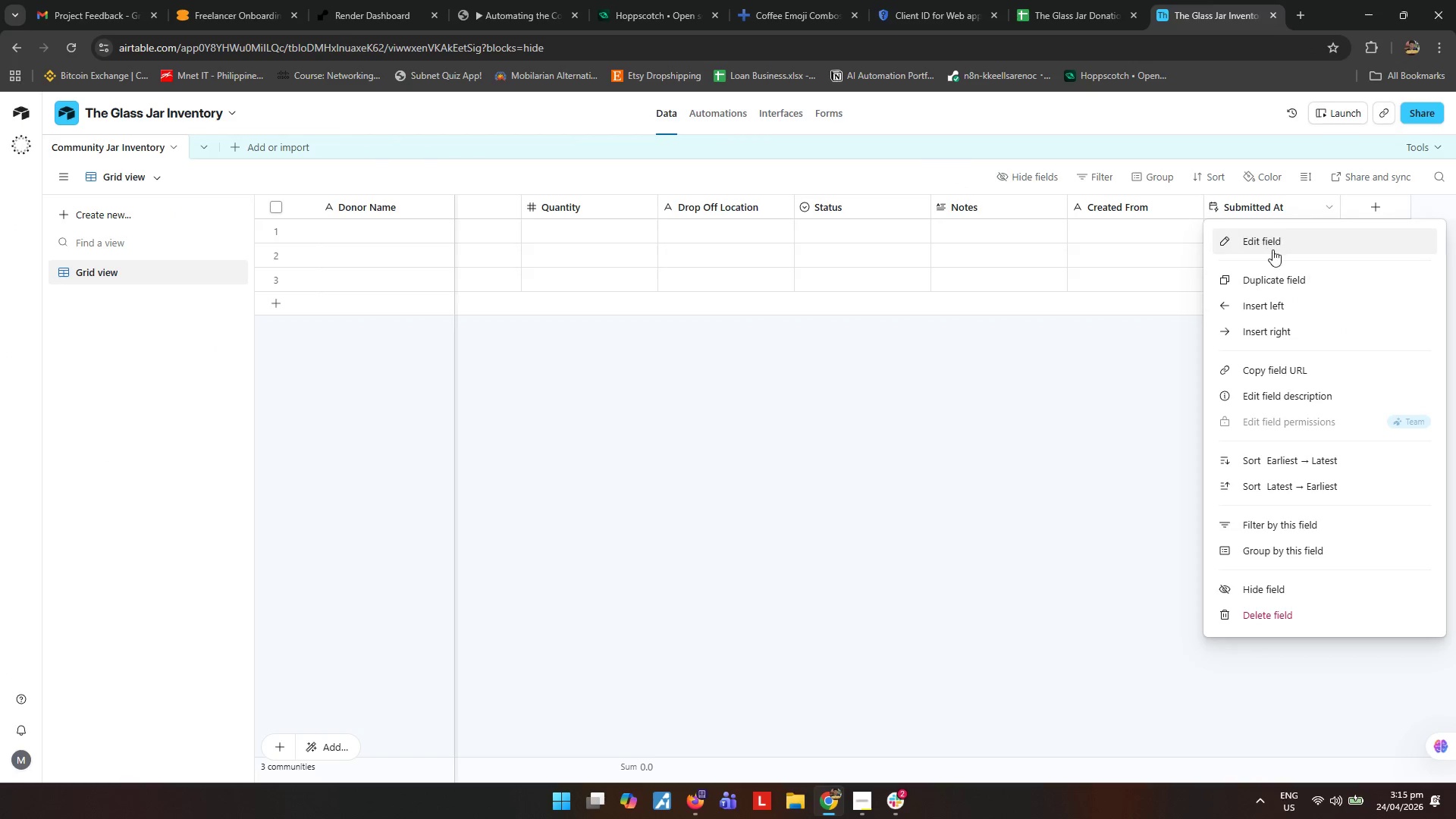 
left_click([1272, 250])
 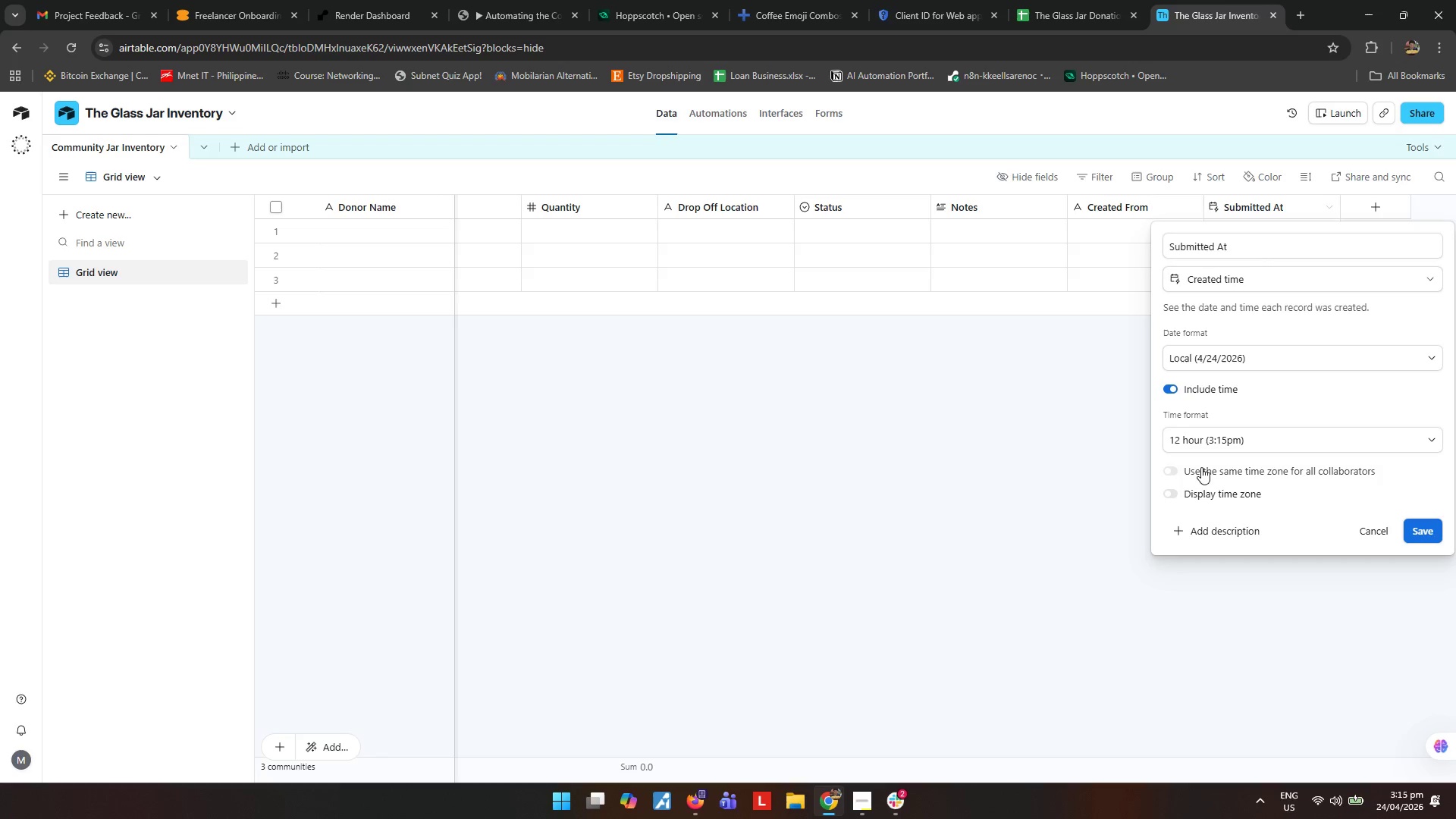 
wait(6.12)
 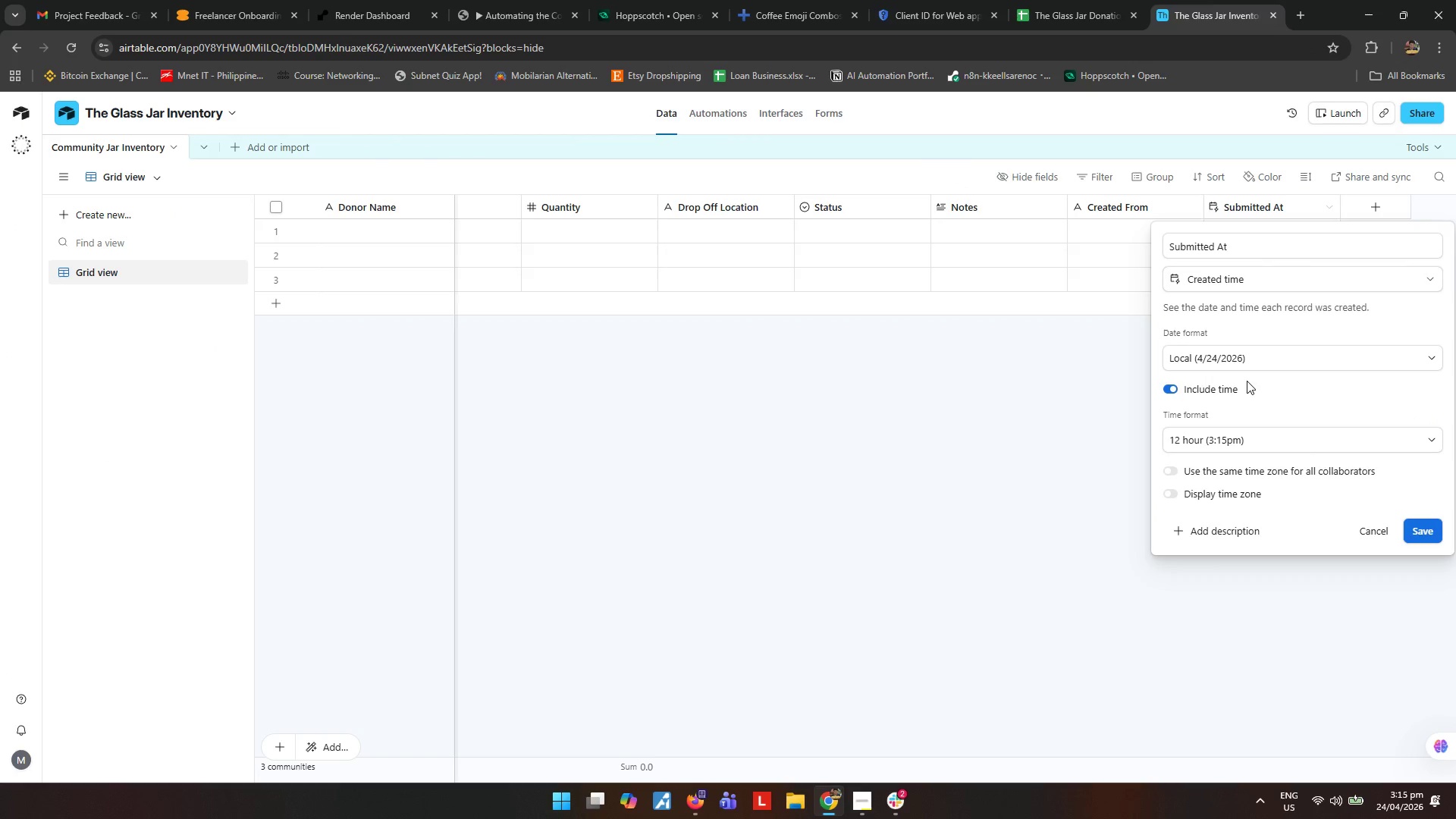 
left_click([1200, 471])
 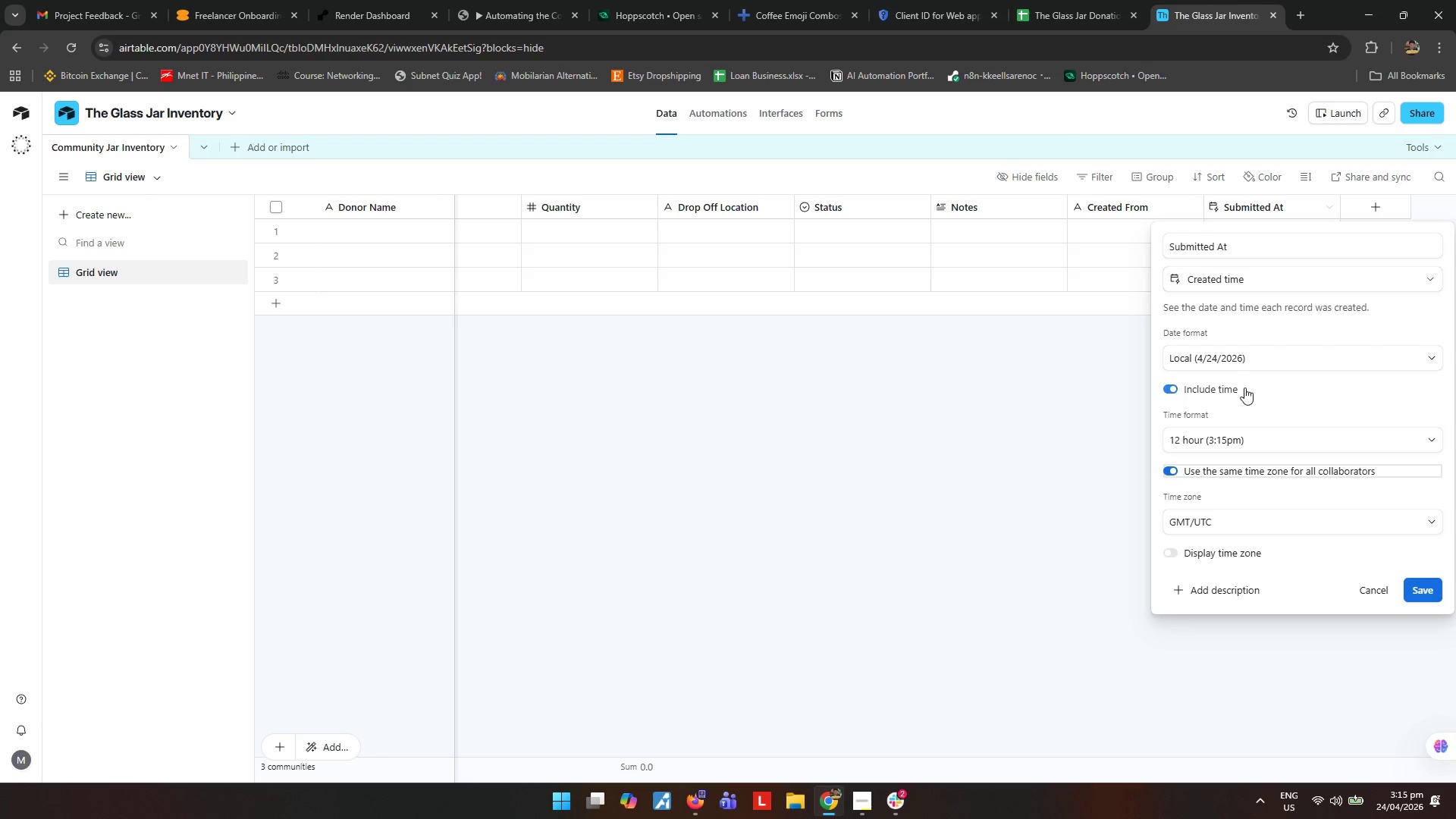 
left_click([1258, 529])
 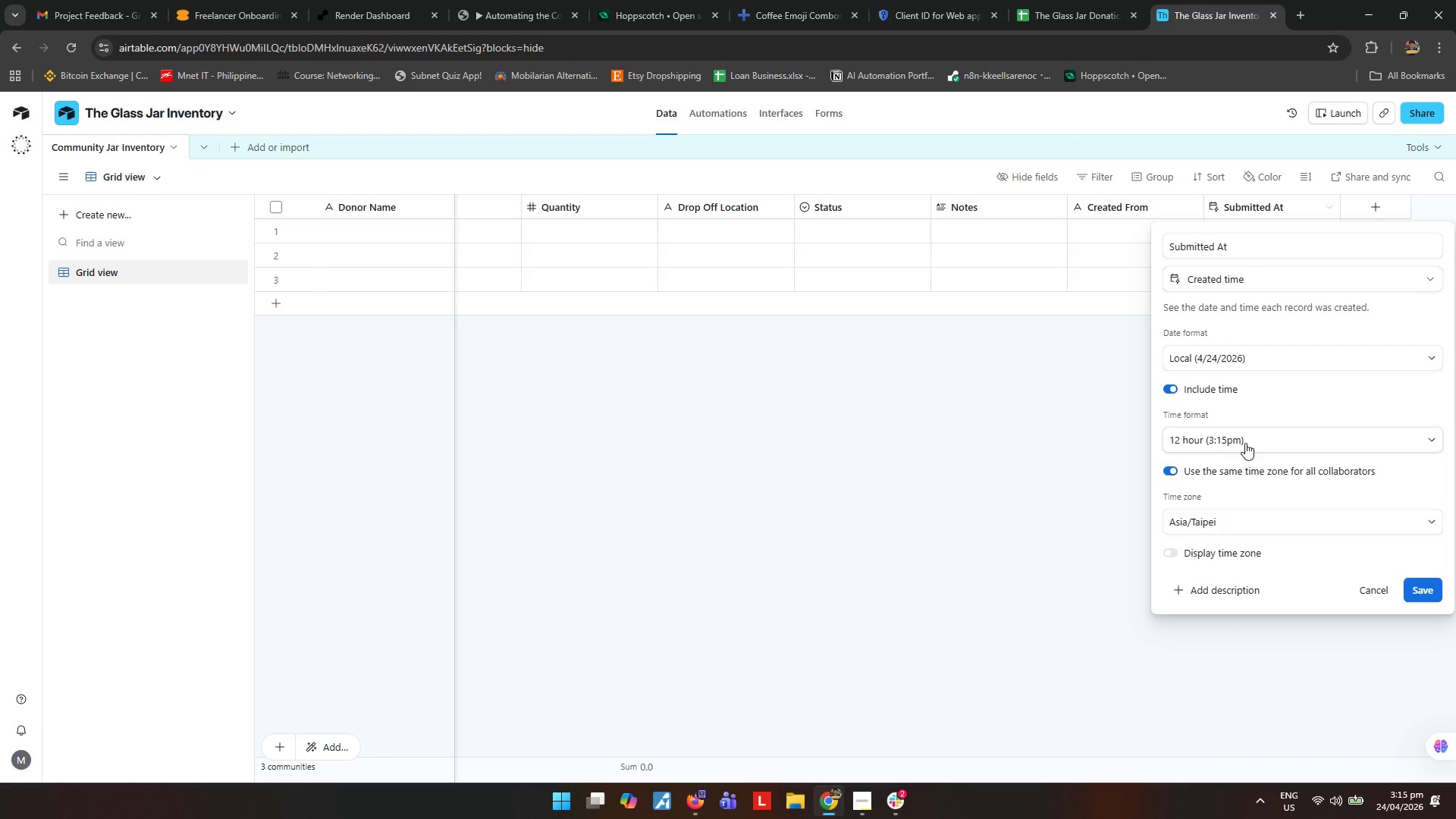 
left_click([1427, 592])
 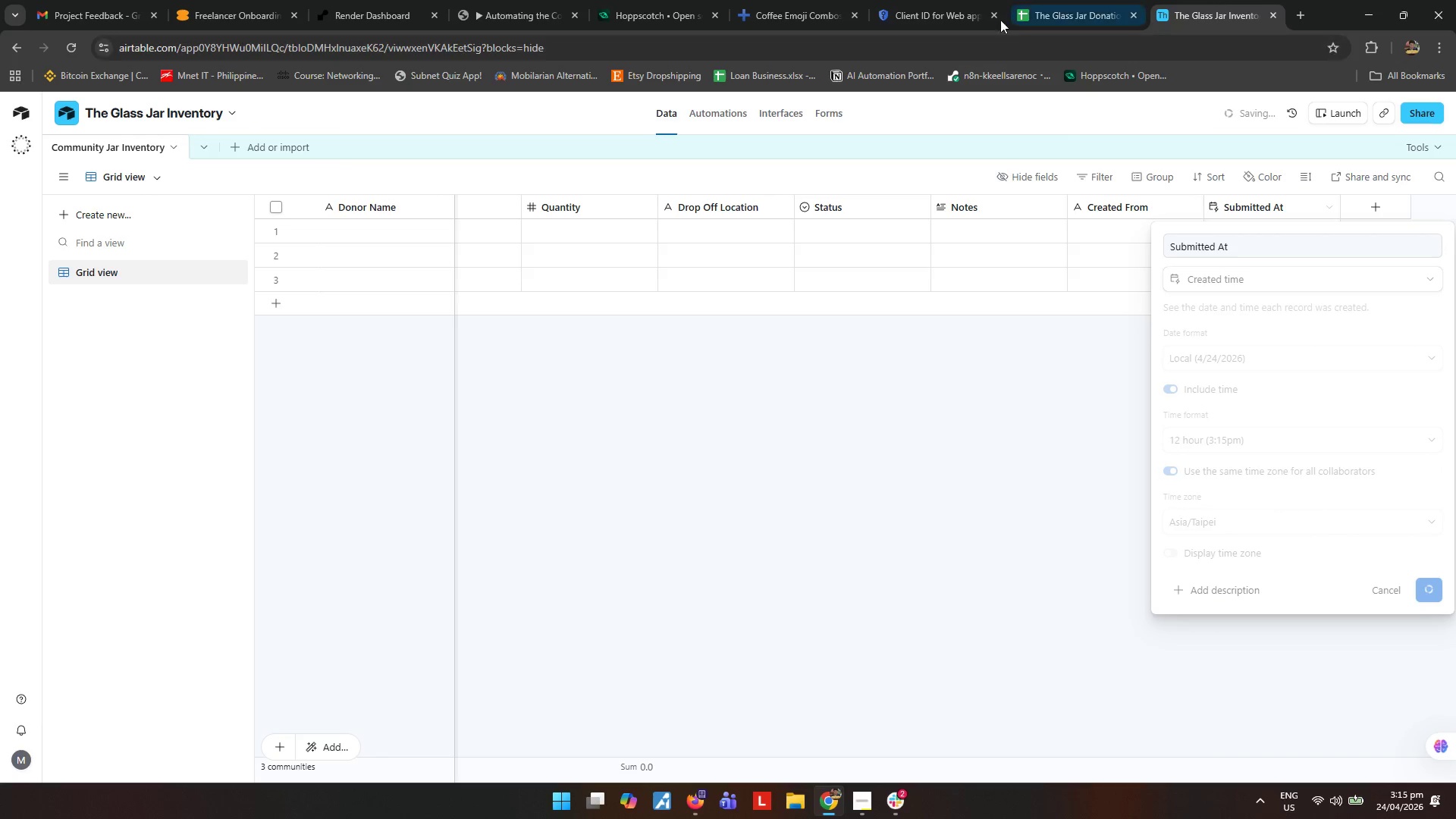 
left_click([521, 0])
 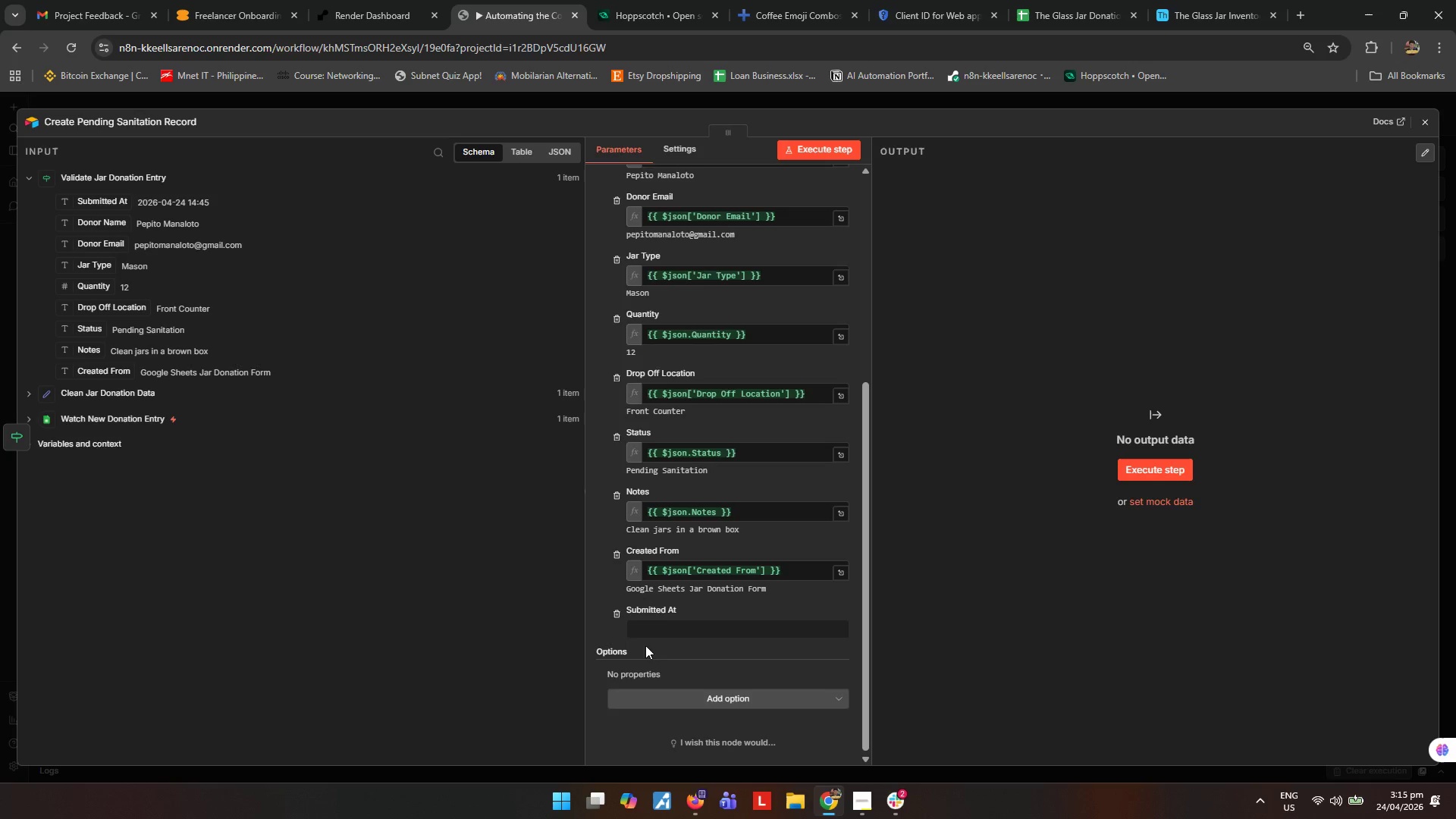 
scroll: coordinate [664, 625], scroll_direction: down, amount: 1.0
 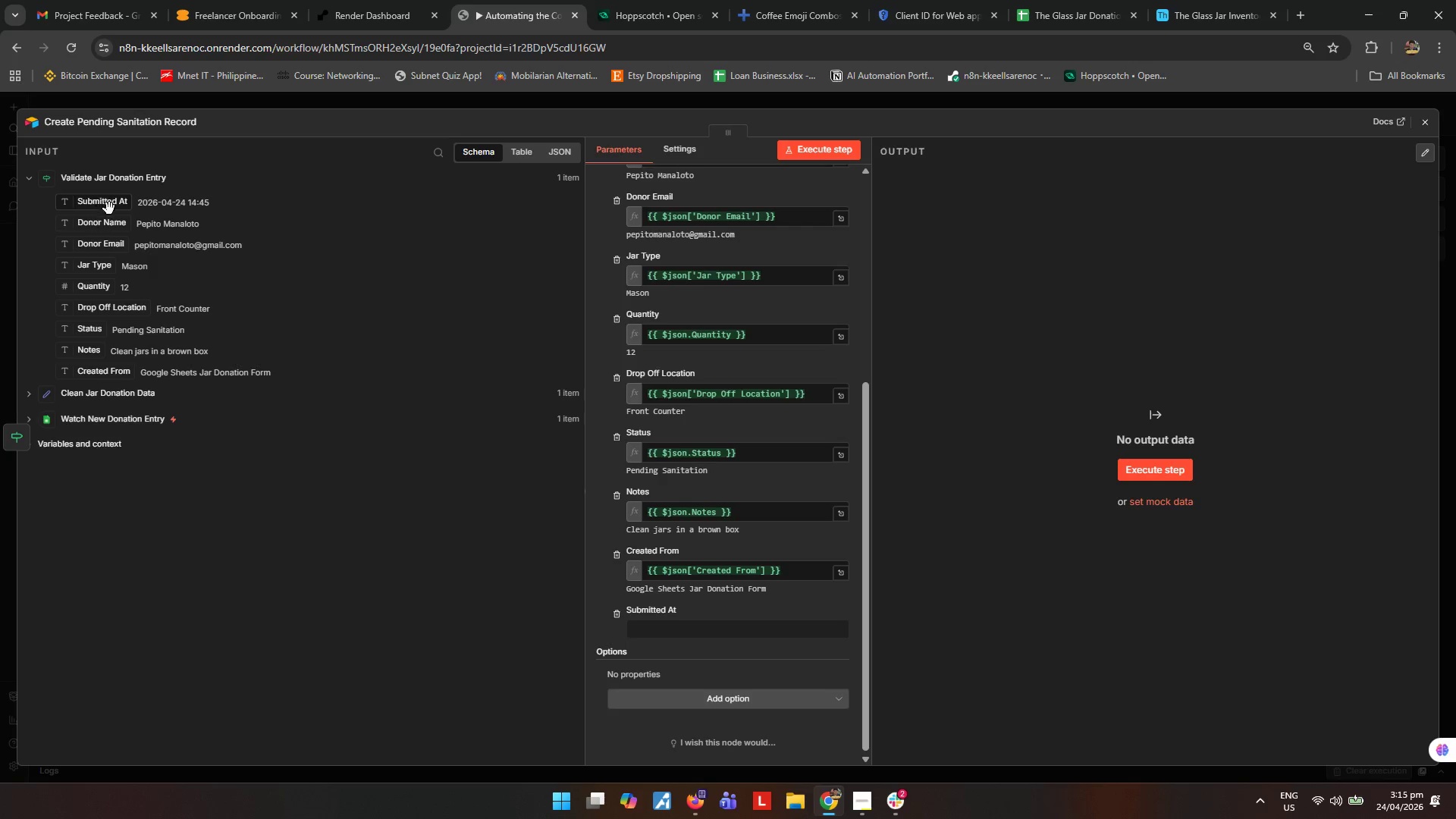 
mouse_move([626, 610])
 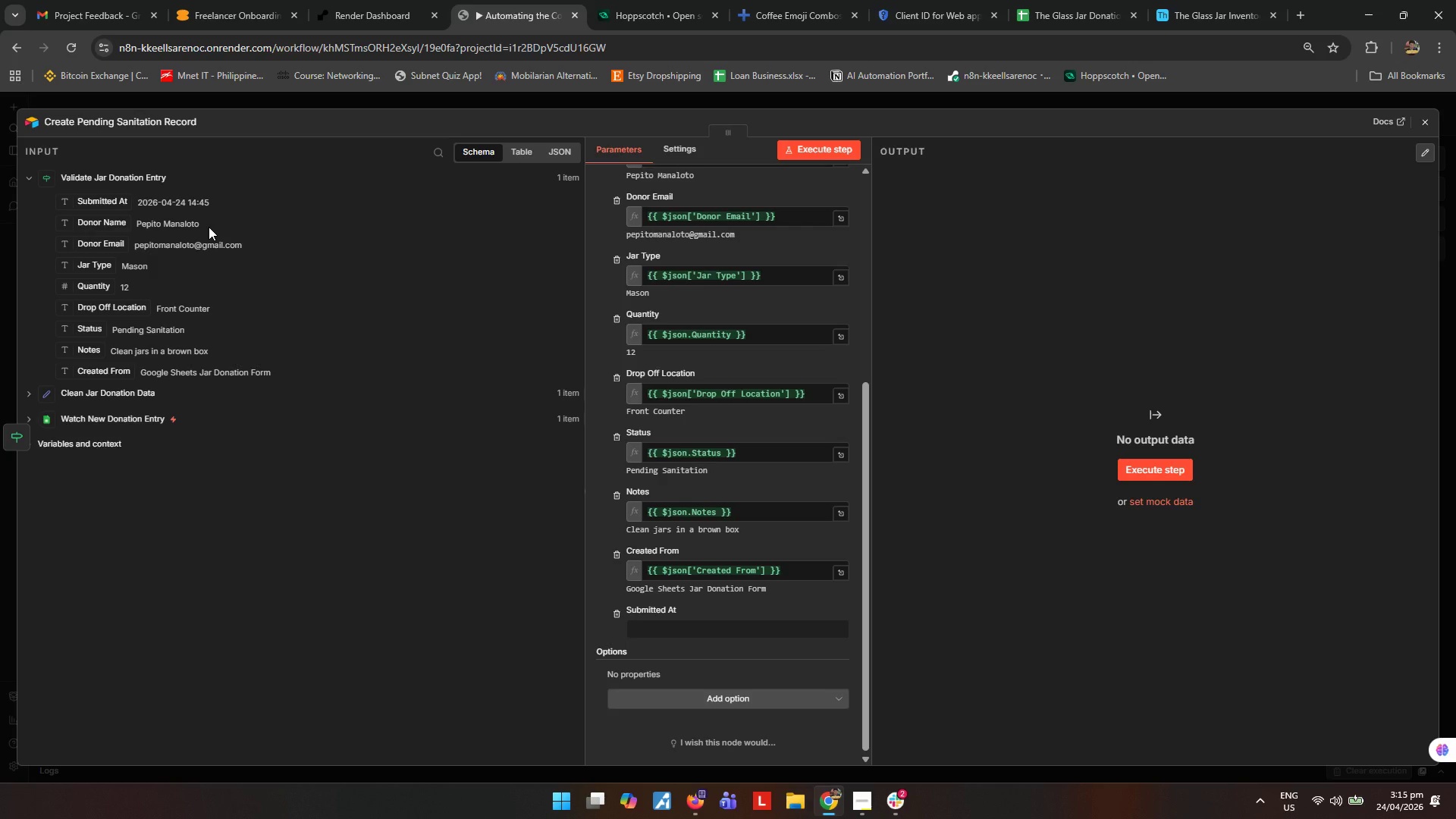 
wait(7.0)
 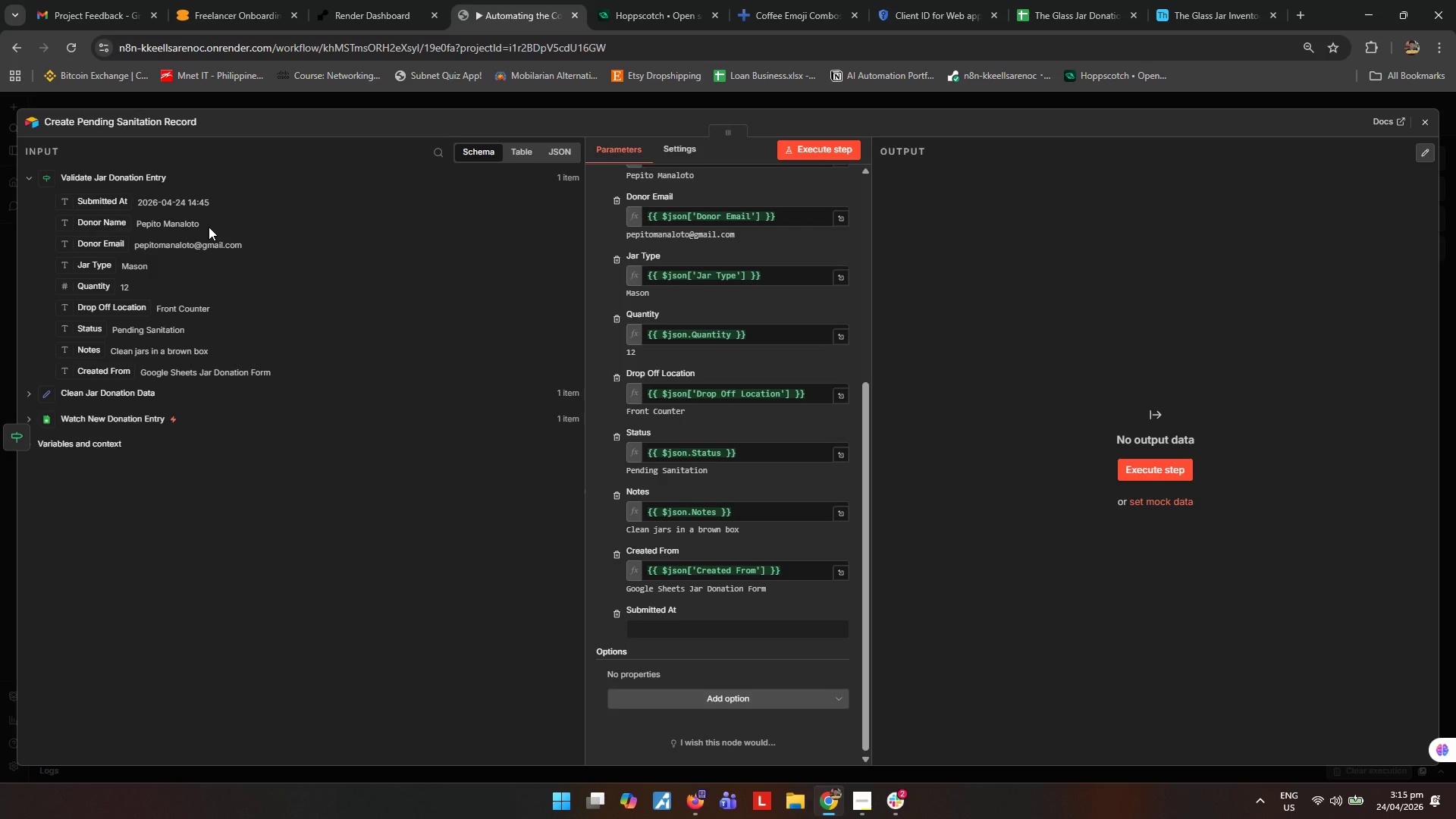 
scroll: coordinate [714, 585], scroll_direction: down, amount: 3.0
 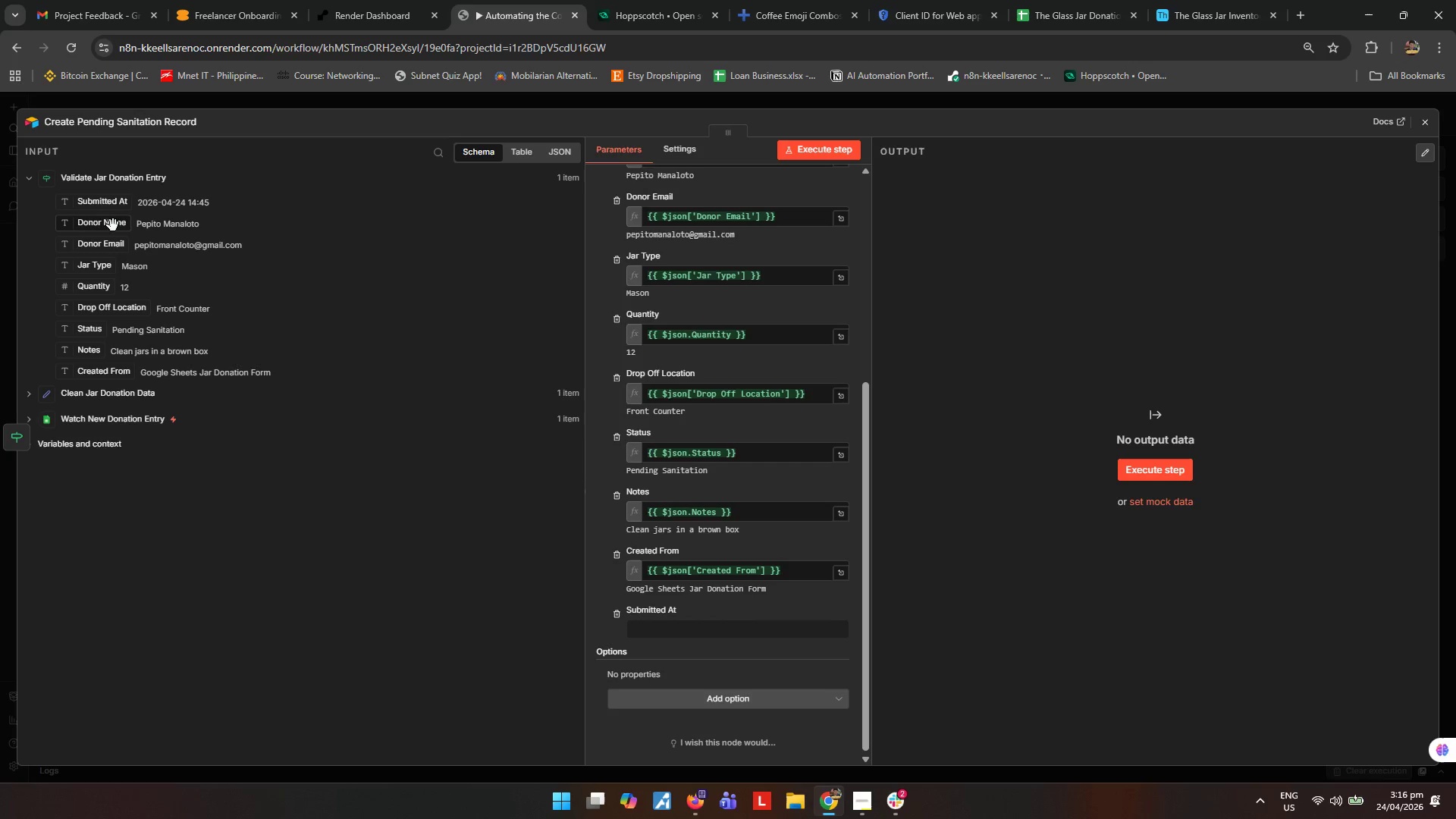 
left_click_drag(start_coordinate=[106, 209], to_coordinate=[702, 629])
 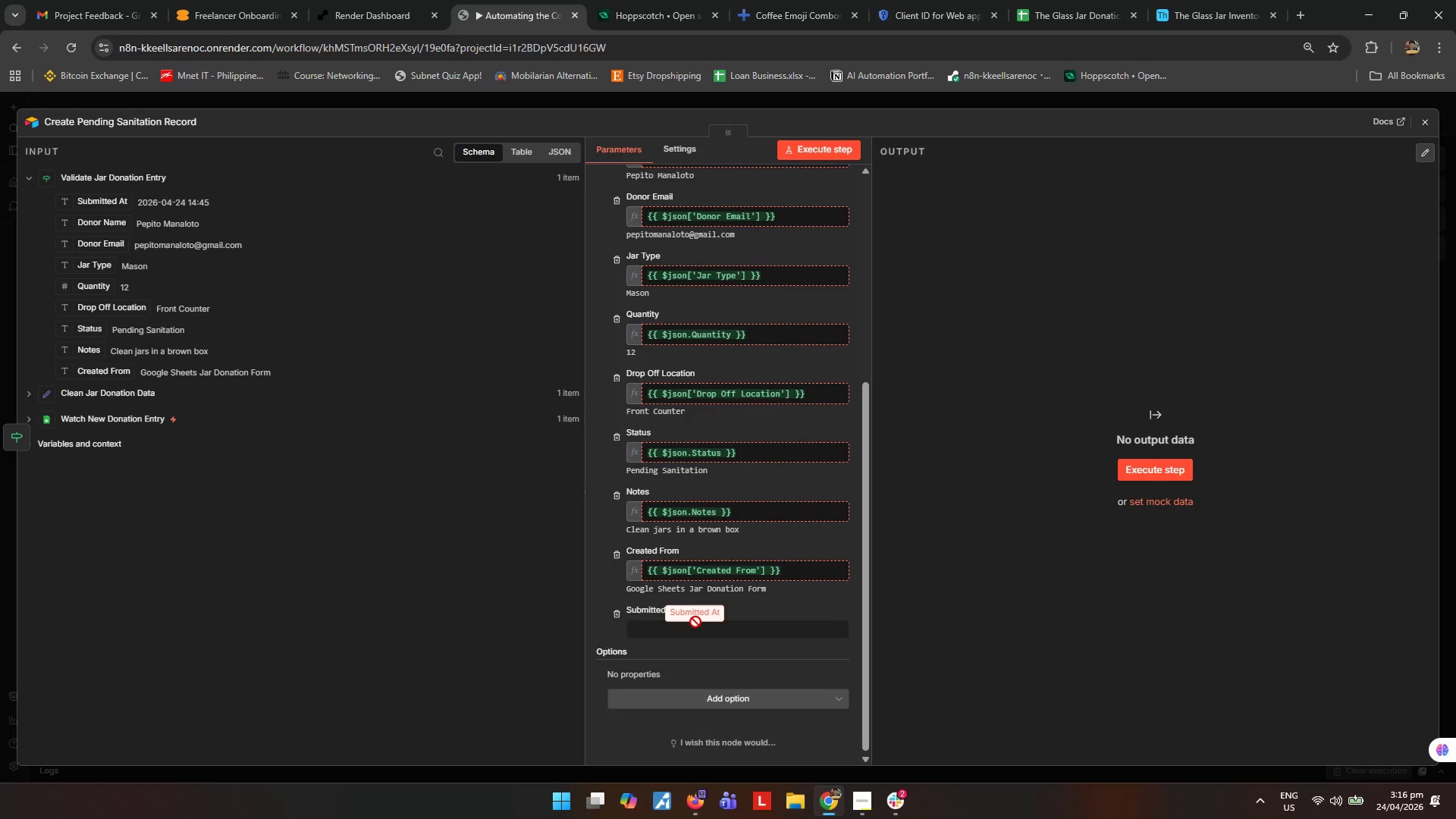 
left_click([689, 626])
 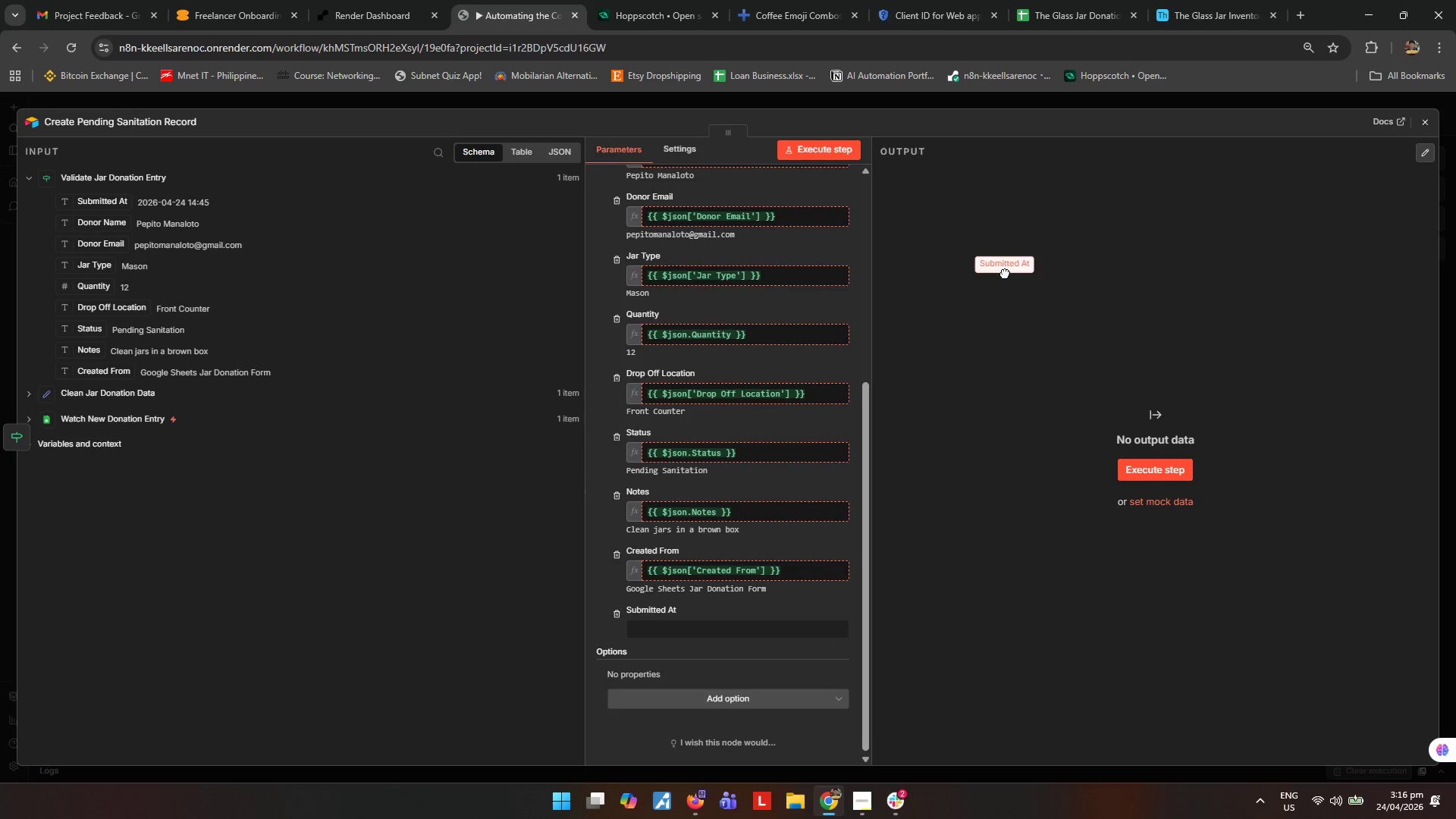 
scroll: coordinate [664, 415], scroll_direction: up, amount: 8.0
 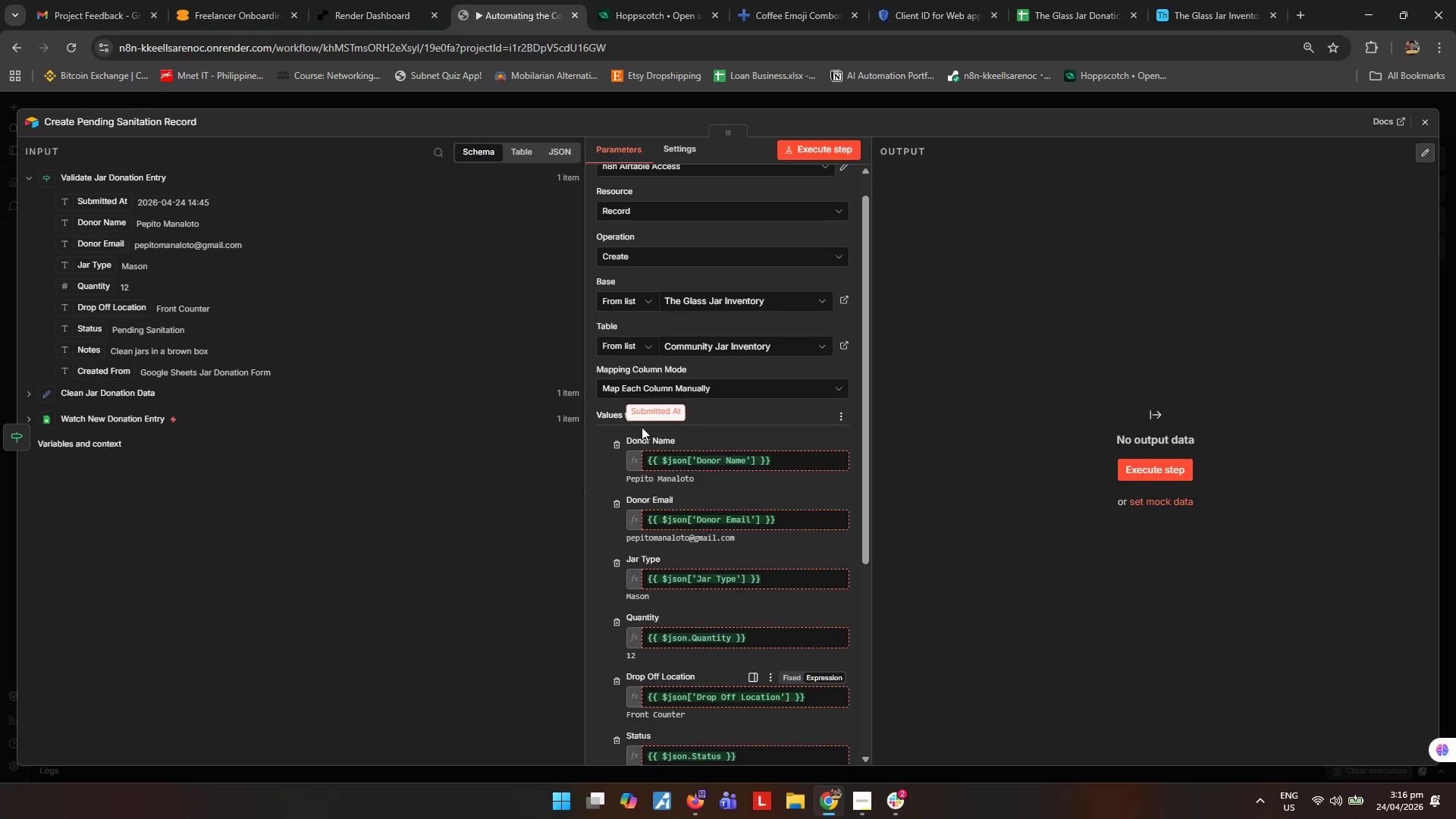 
left_click([402, 483])
 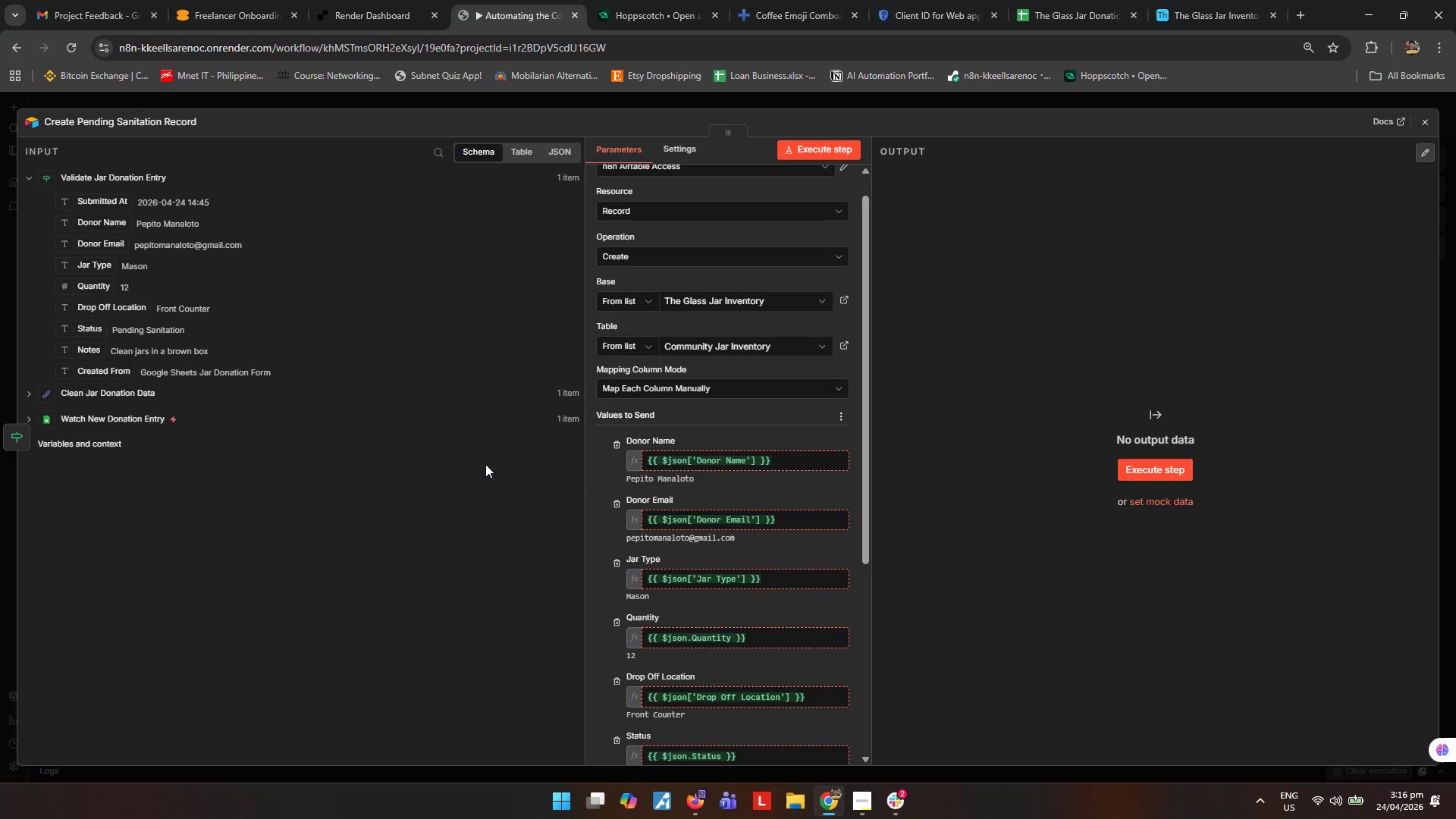 
scroll: coordinate [666, 500], scroll_direction: down, amount: 7.0
 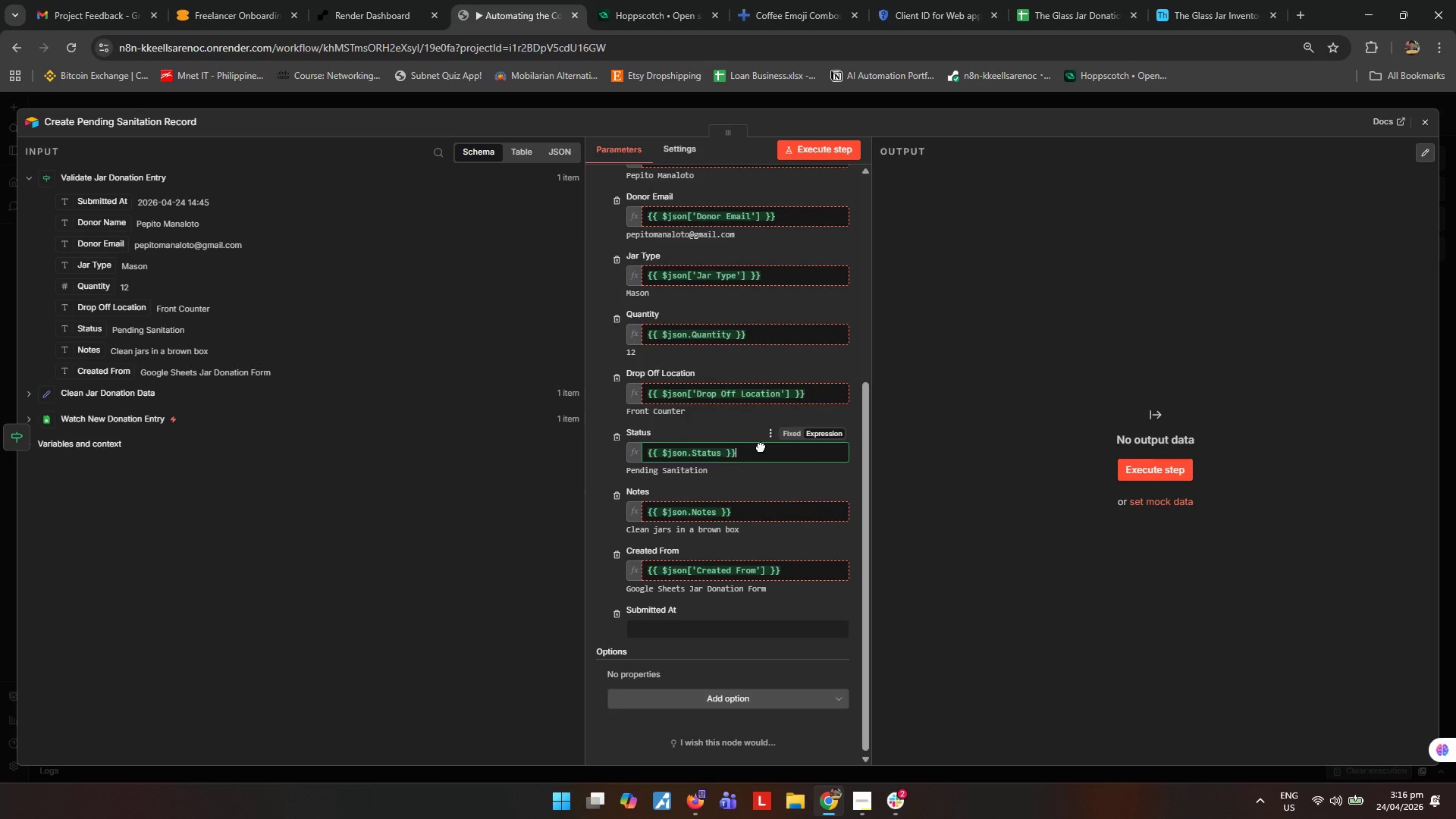 
left_click([977, 312])
 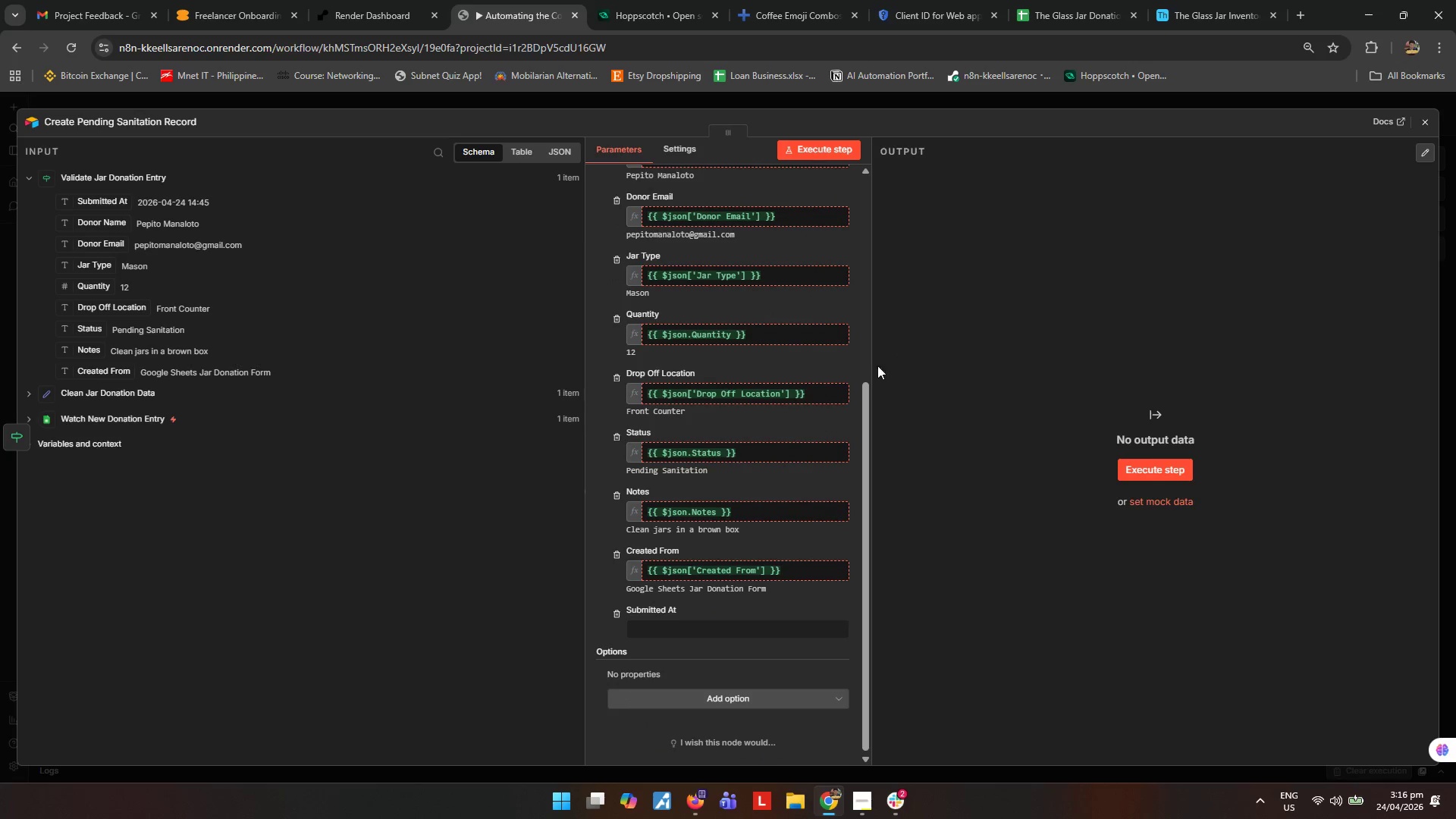 
scroll: coordinate [785, 416], scroll_direction: up, amount: 3.0
 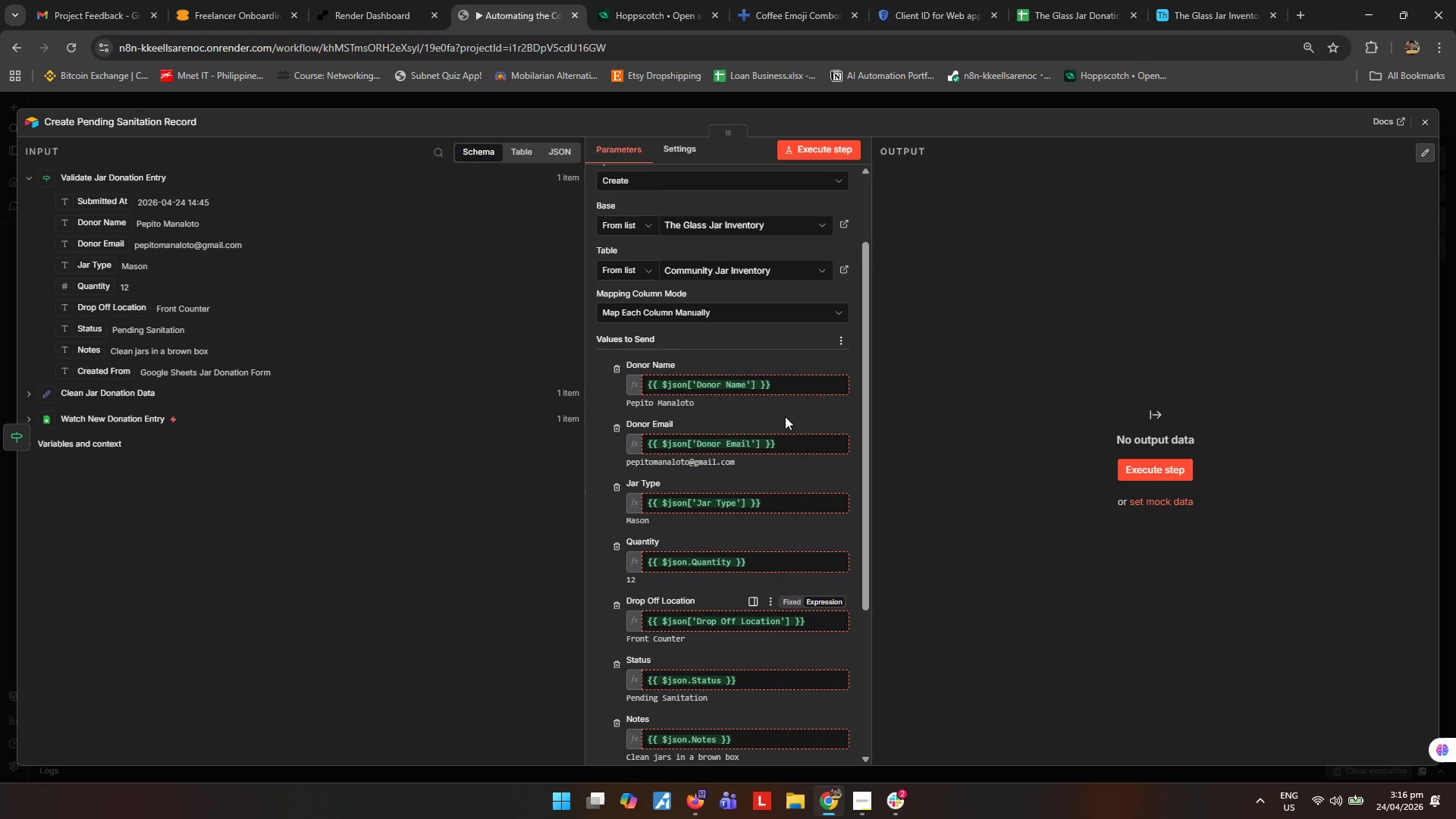 
scroll: coordinate [785, 416], scroll_direction: down, amount: 3.0
 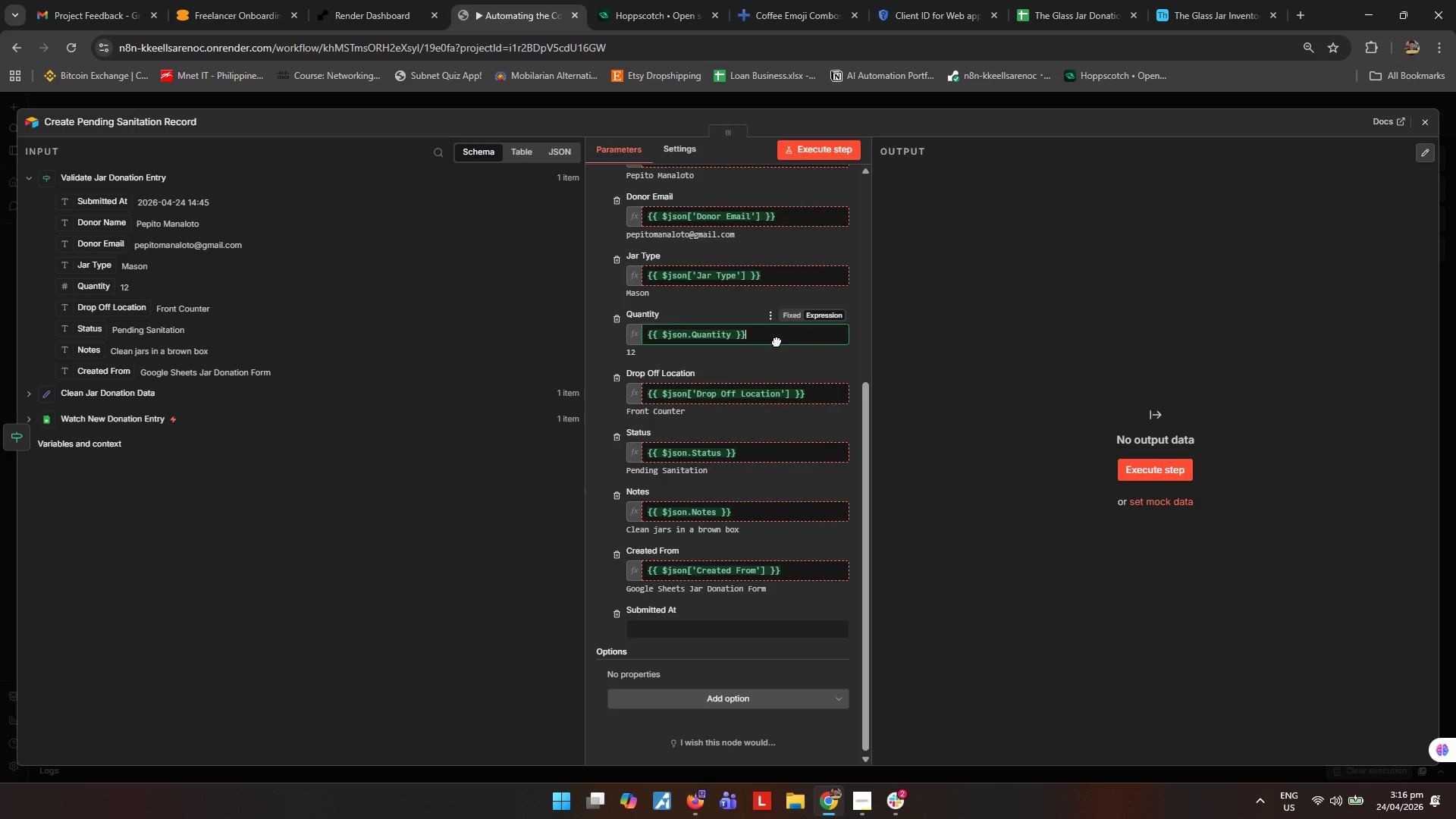 
scroll: coordinate [809, 215], scroll_direction: up, amount: 2.0
 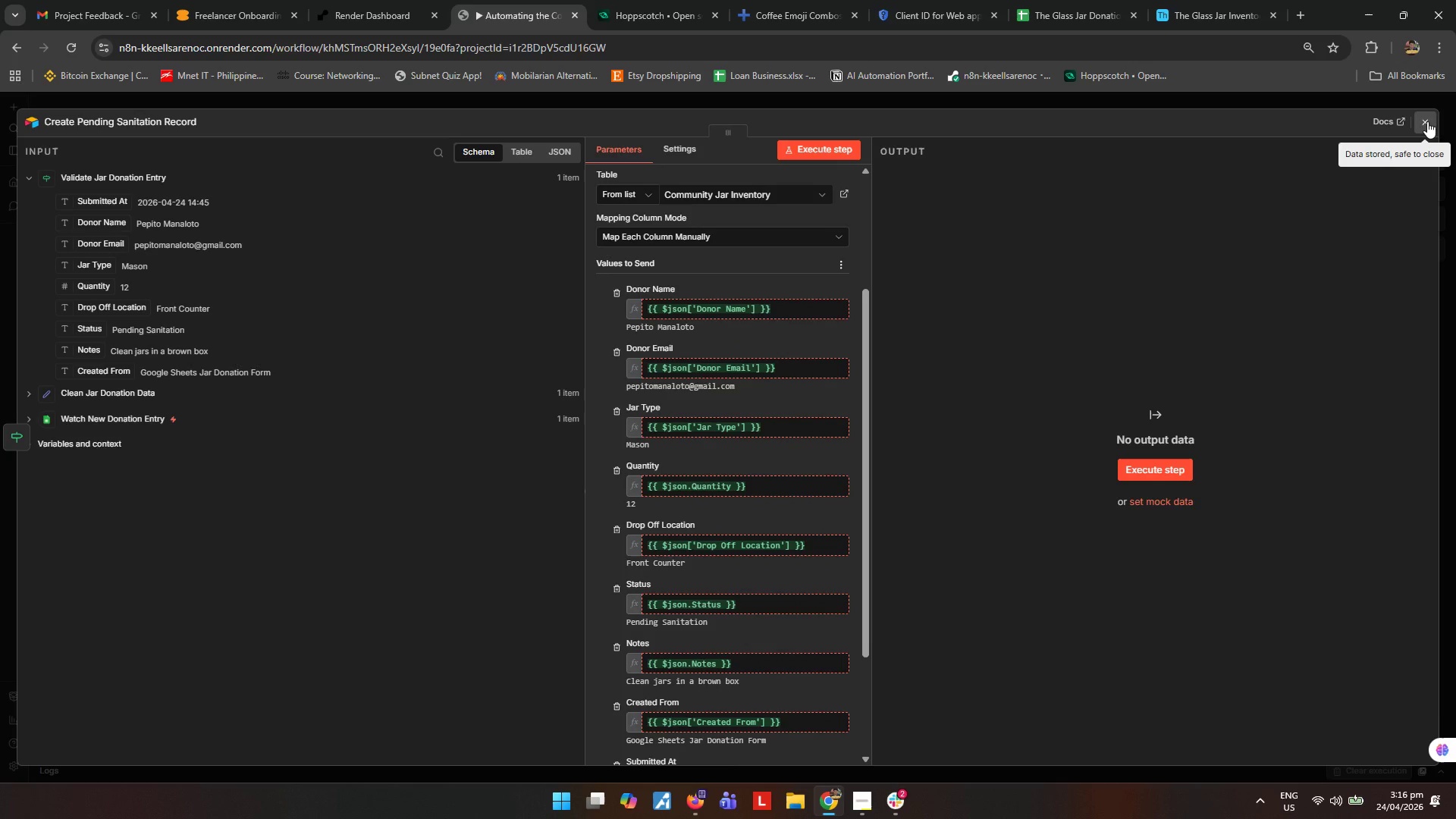 
left_click([1213, 20])
 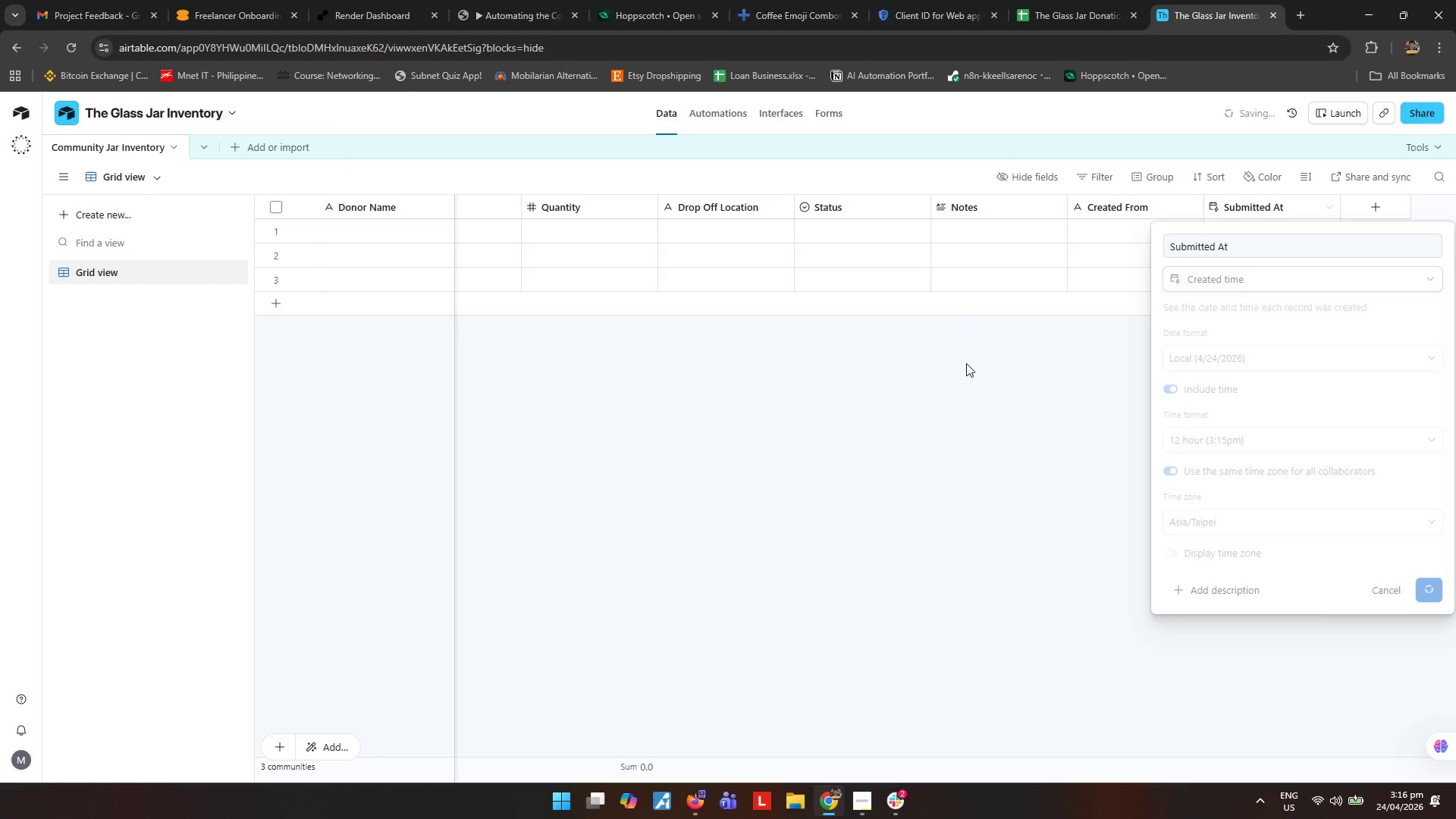 
left_click([922, 417])
 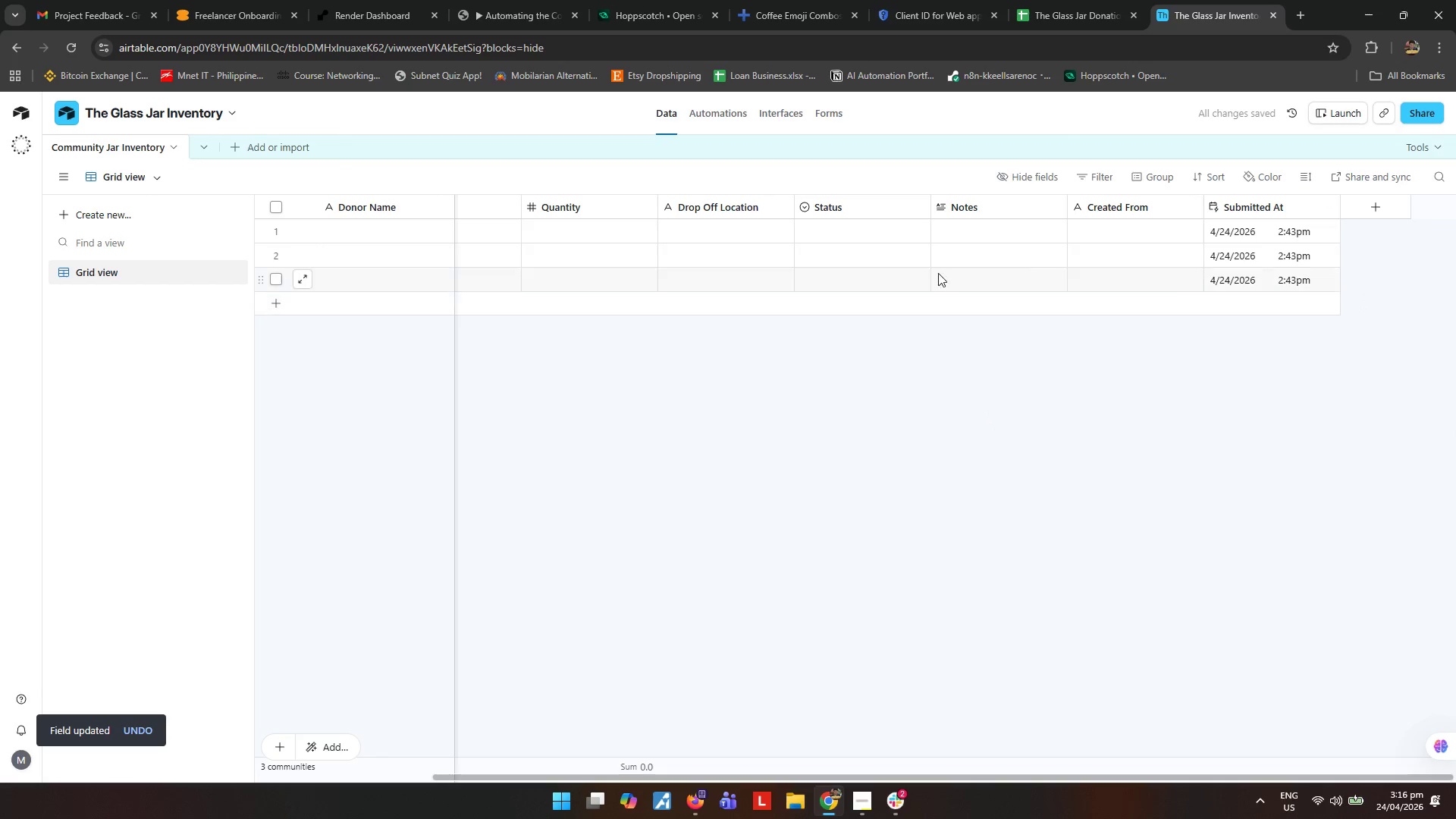 
wait(5.62)
 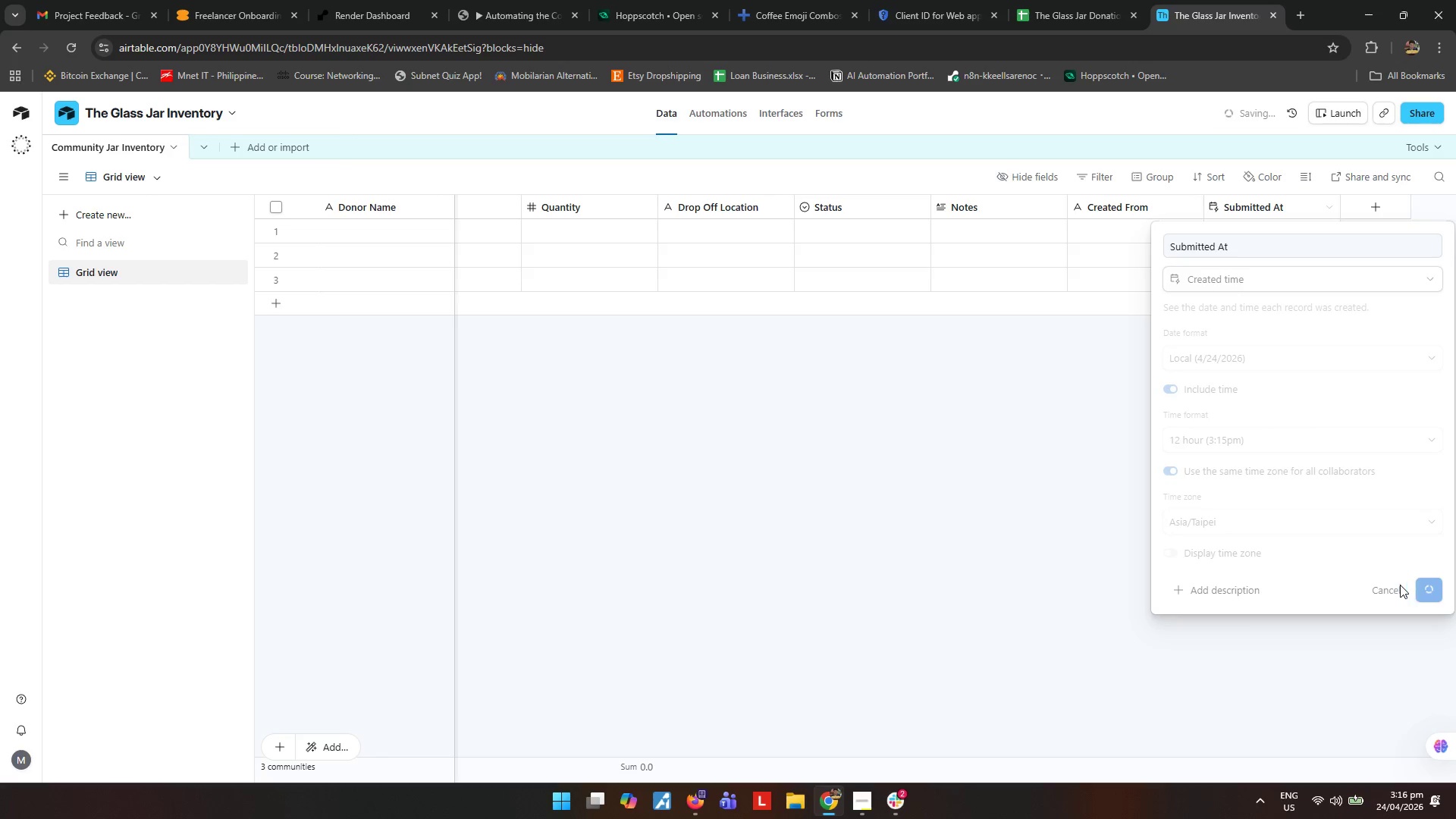 
left_click([533, 5])
 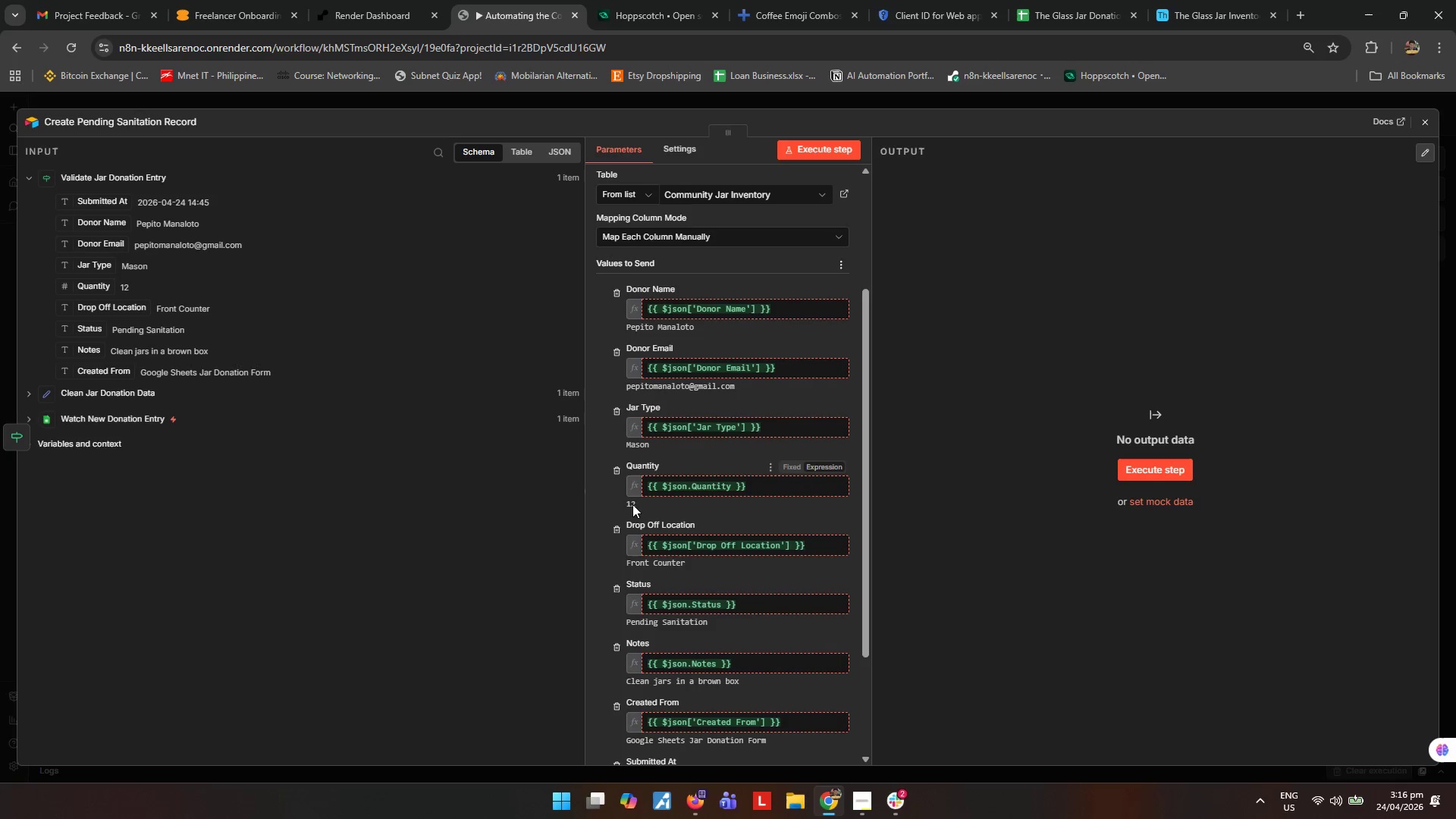 
scroll: coordinate [754, 594], scroll_direction: down, amount: 5.0
 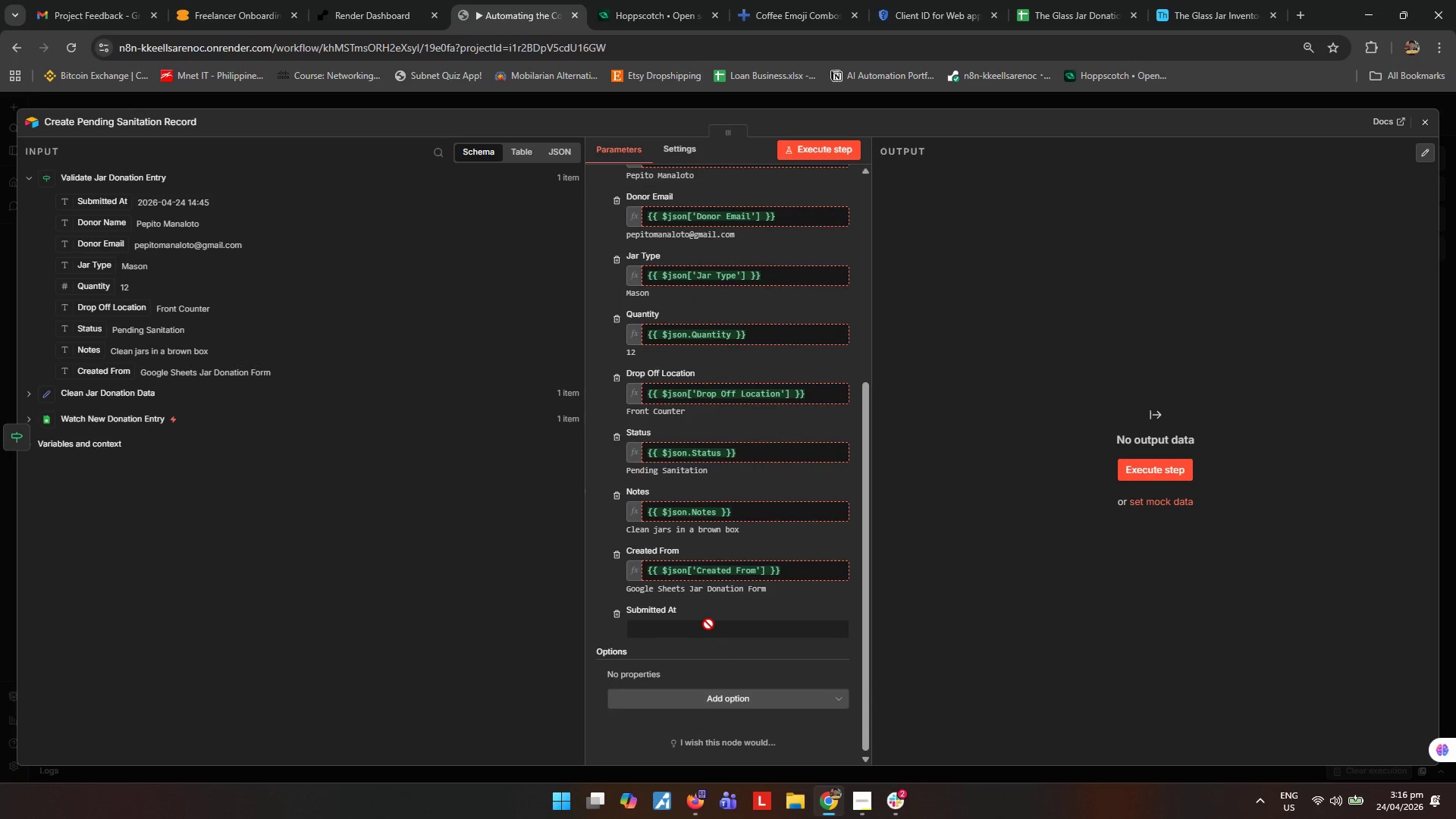 
left_click([709, 635])
 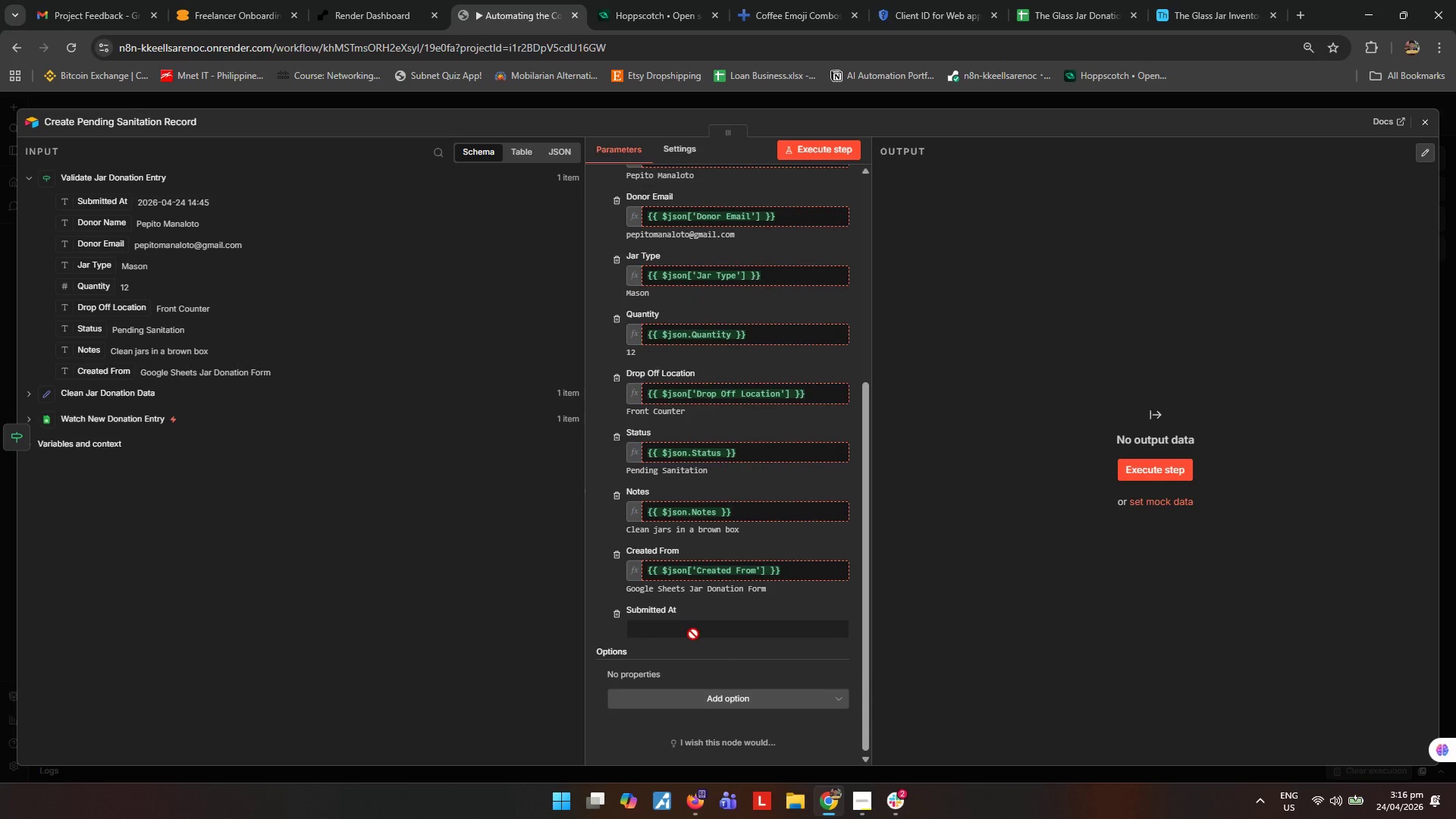 
left_click([693, 634])
 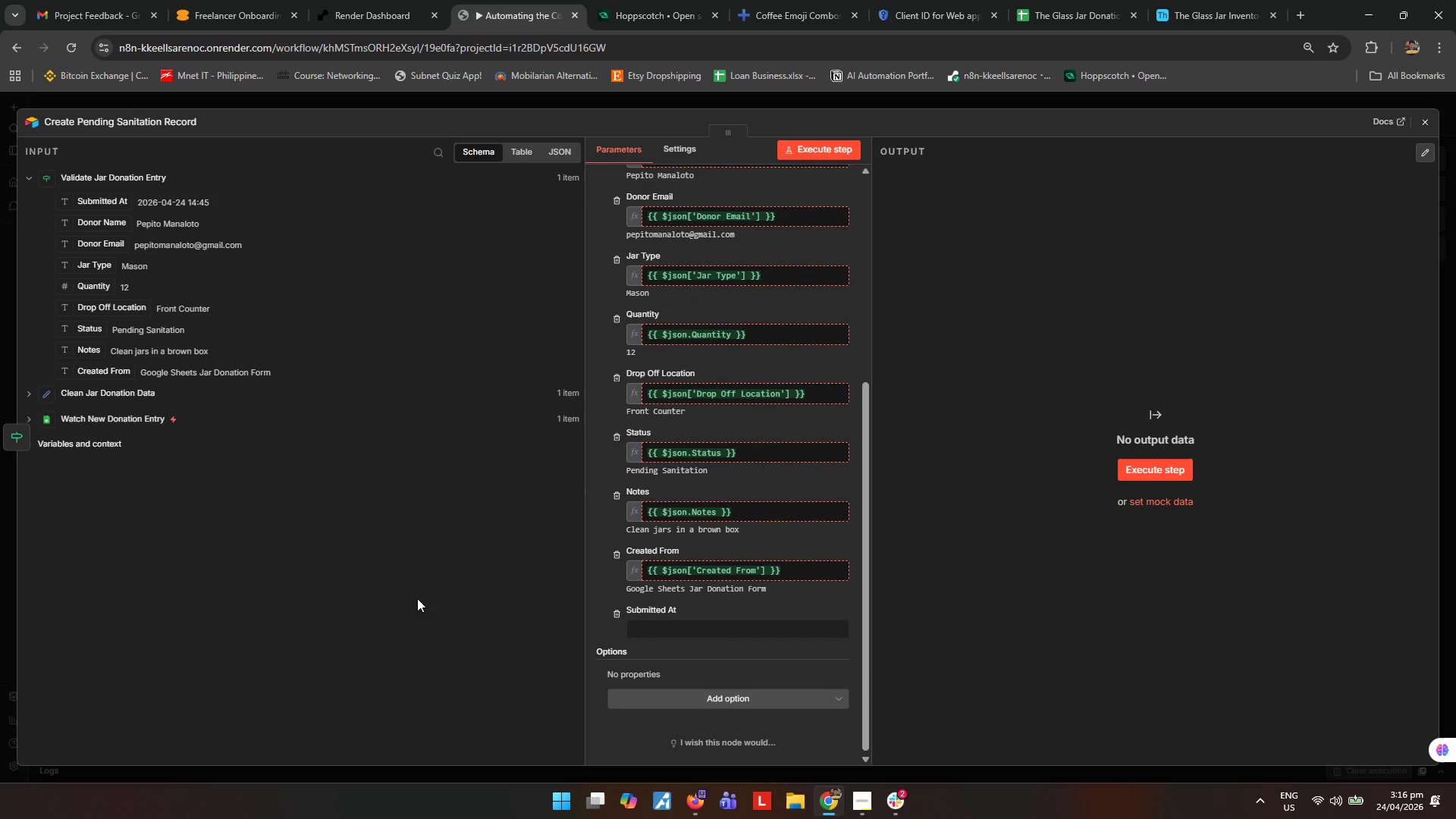 
left_click_drag(start_coordinate=[415, 593], to_coordinate=[406, 572])
 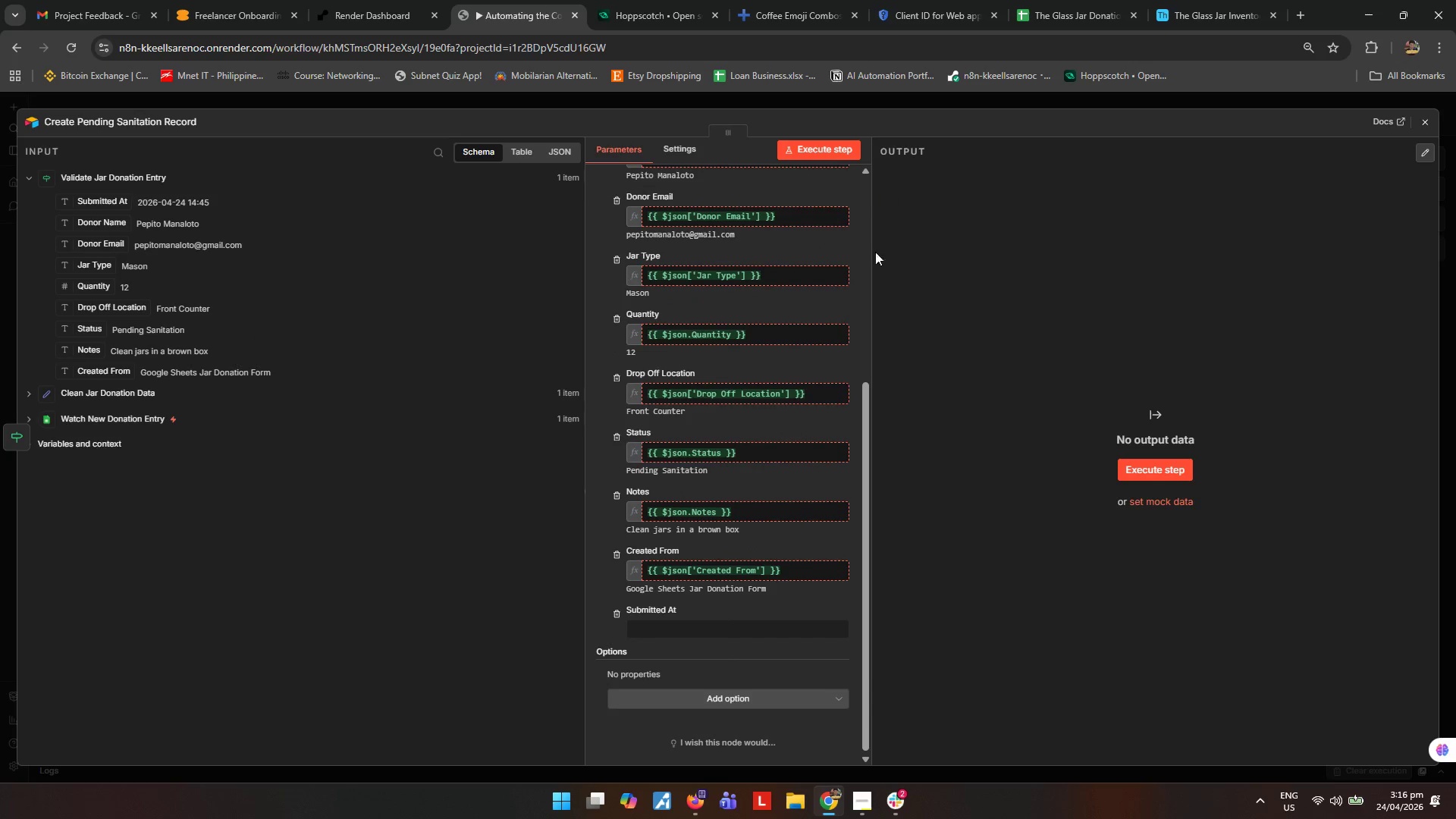 
scroll: coordinate [743, 572], scroll_direction: none, amount: 0.0
 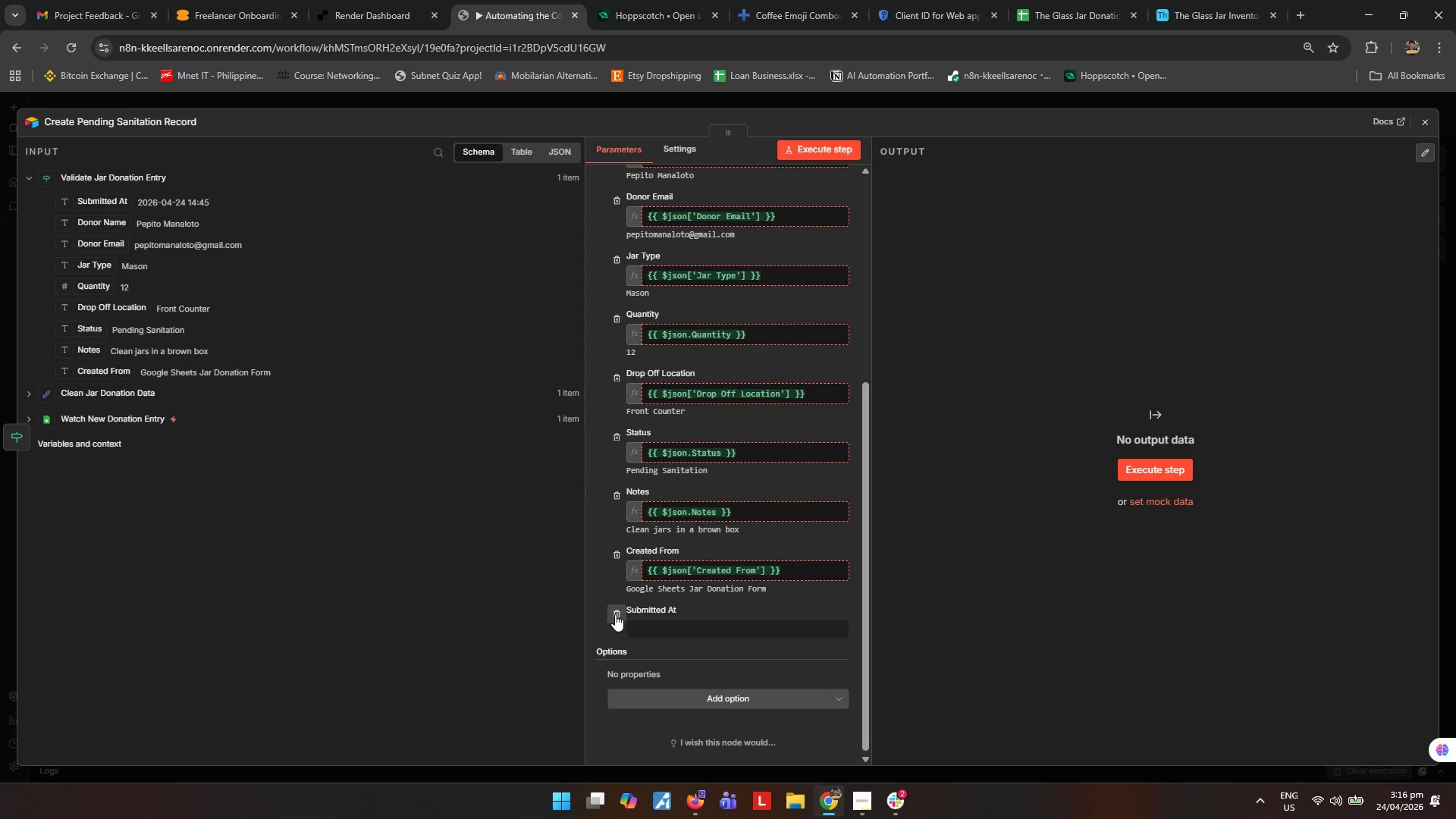 
scroll: coordinate [708, 488], scroll_direction: up, amount: 4.0
 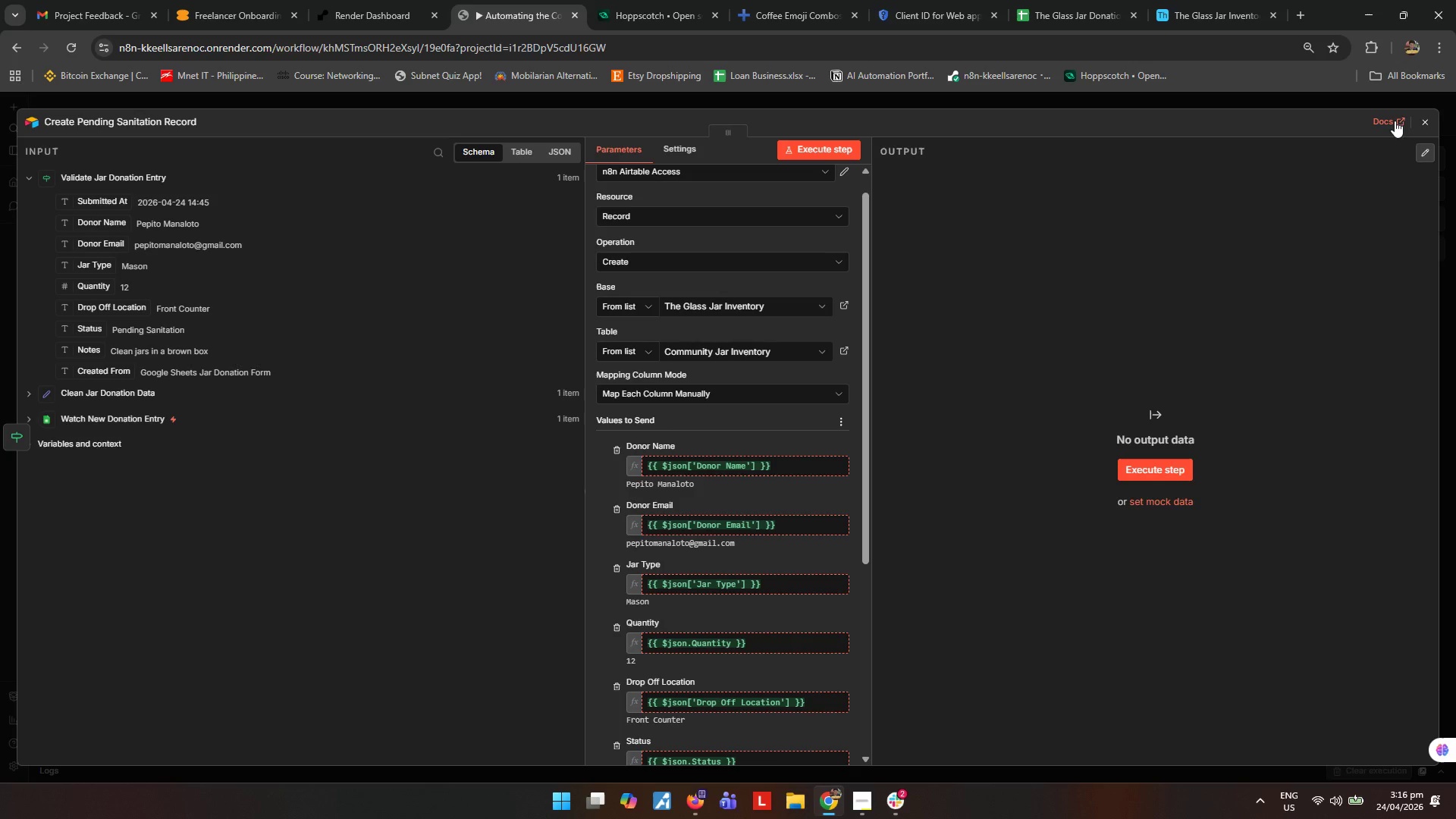 
left_click([1423, 124])
 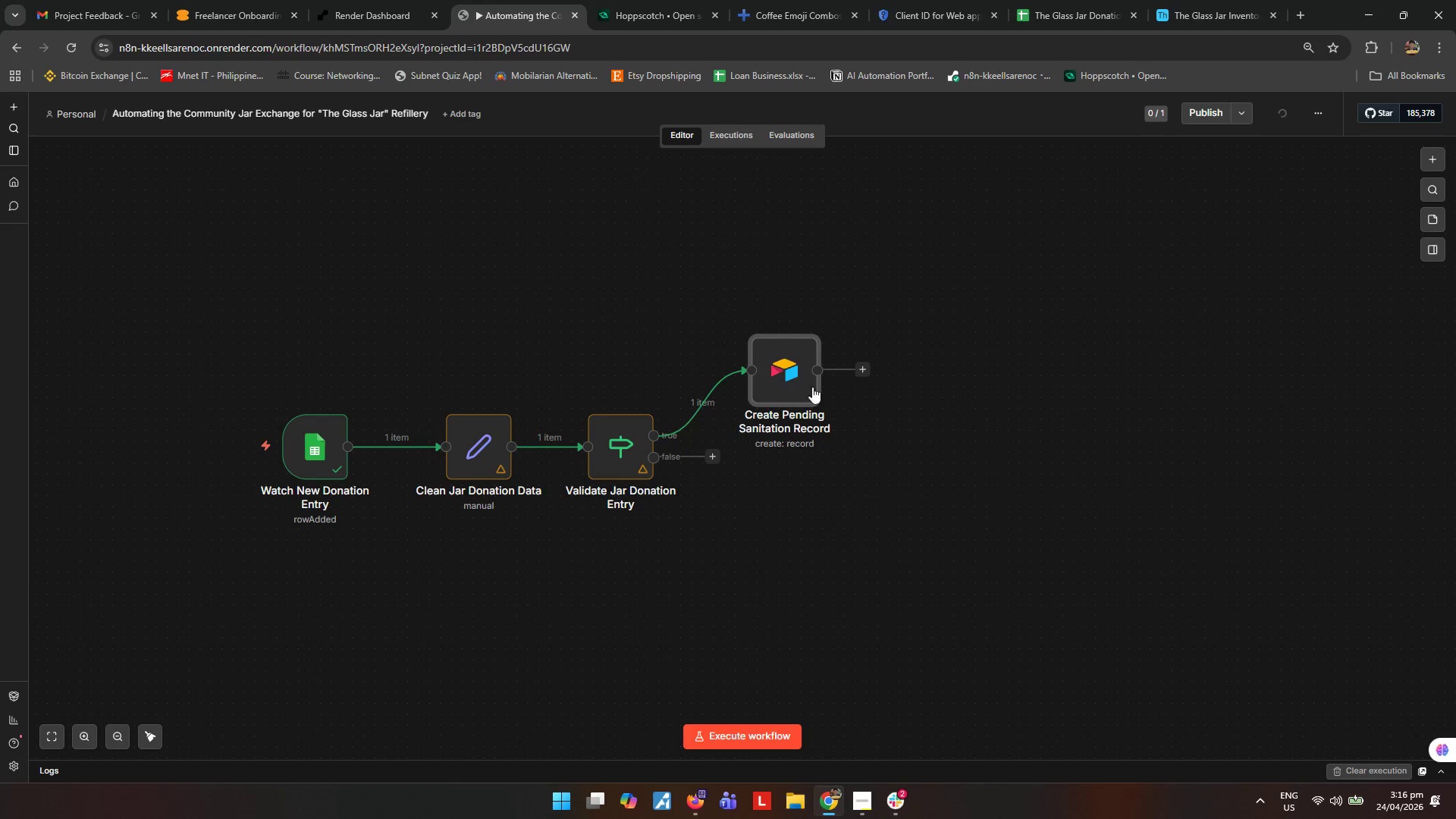 
double_click([800, 377])
 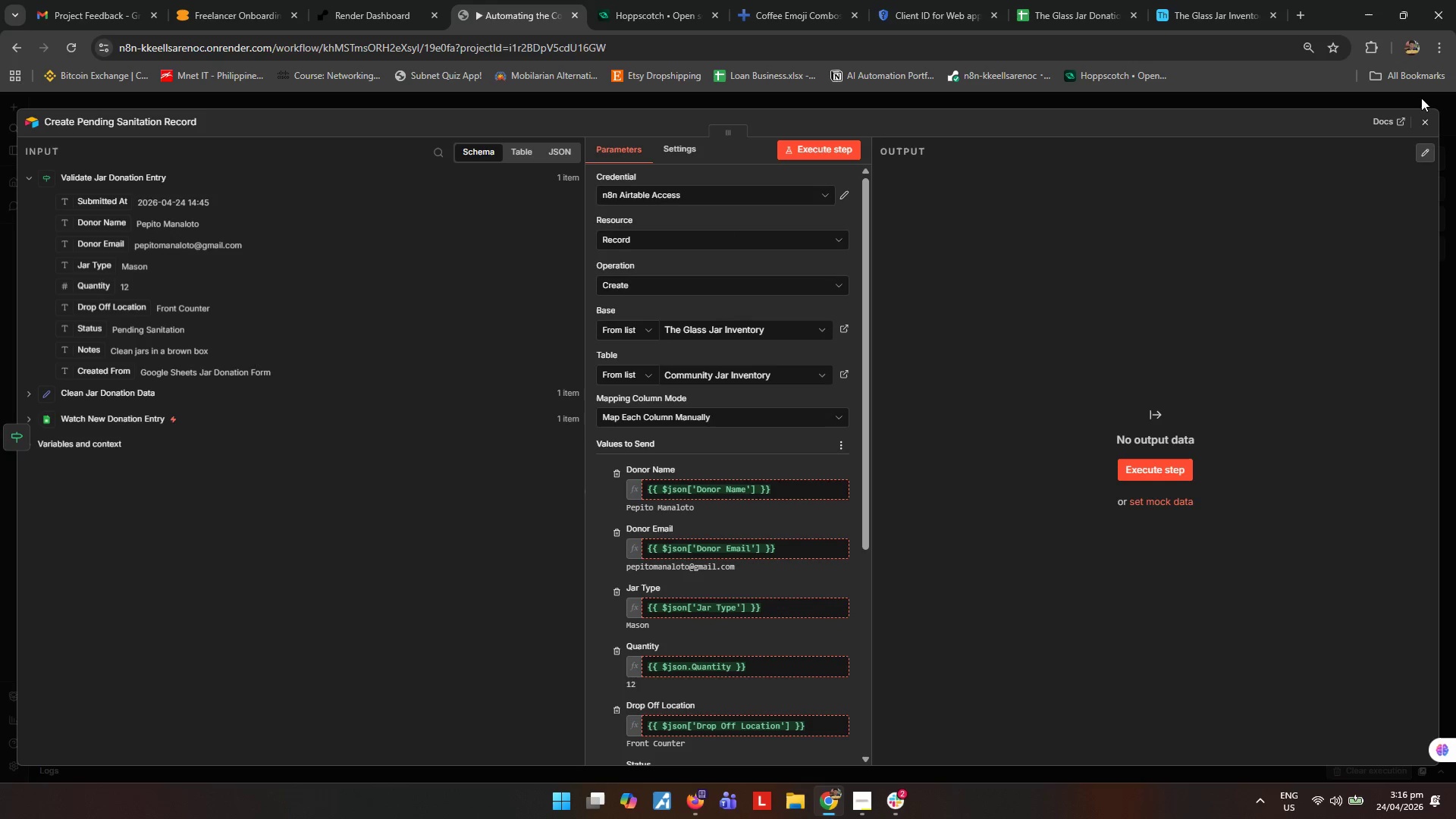 
left_click([1221, 2])
 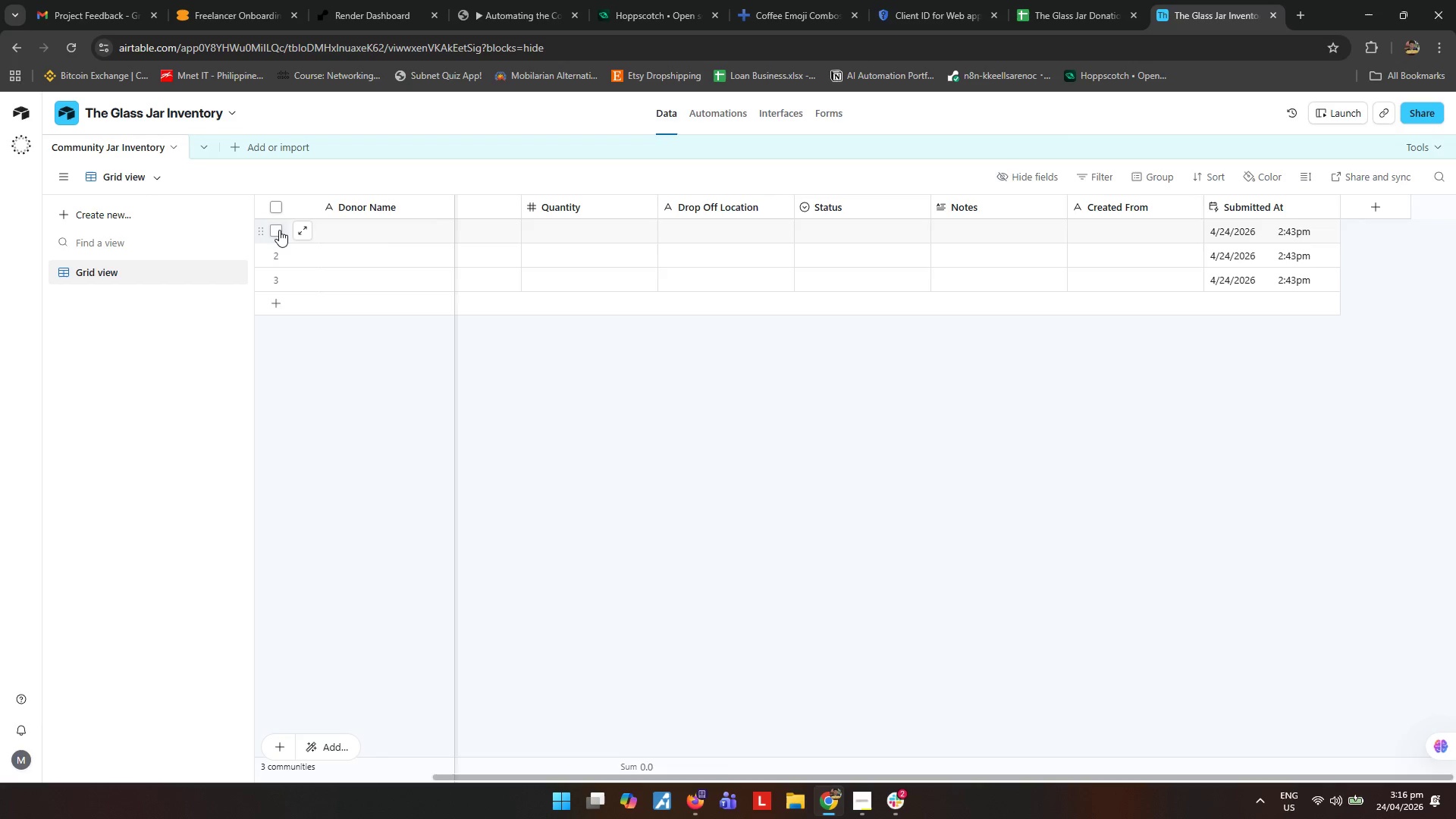 
double_click([277, 256])
 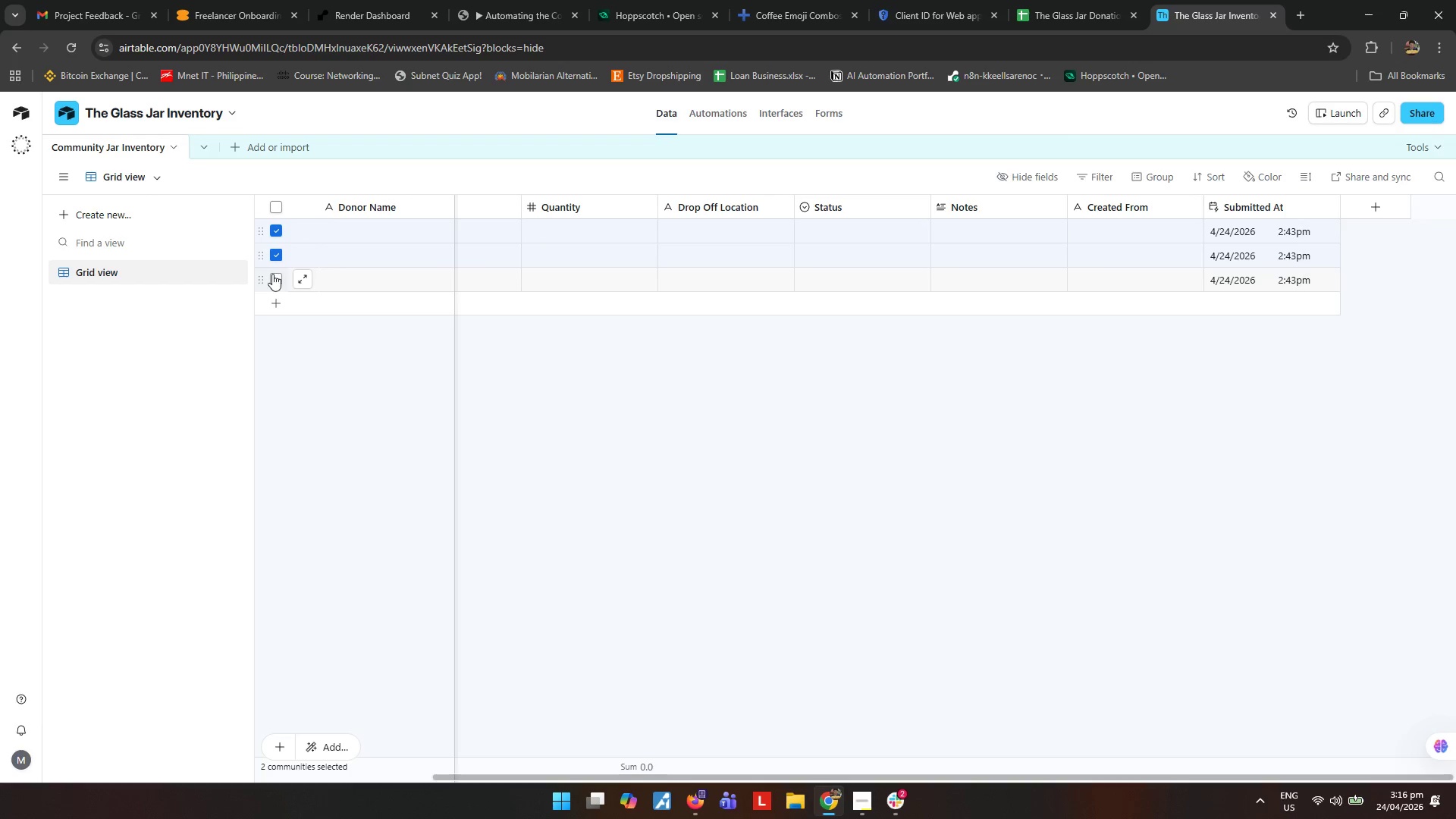 
triple_click([273, 275])
 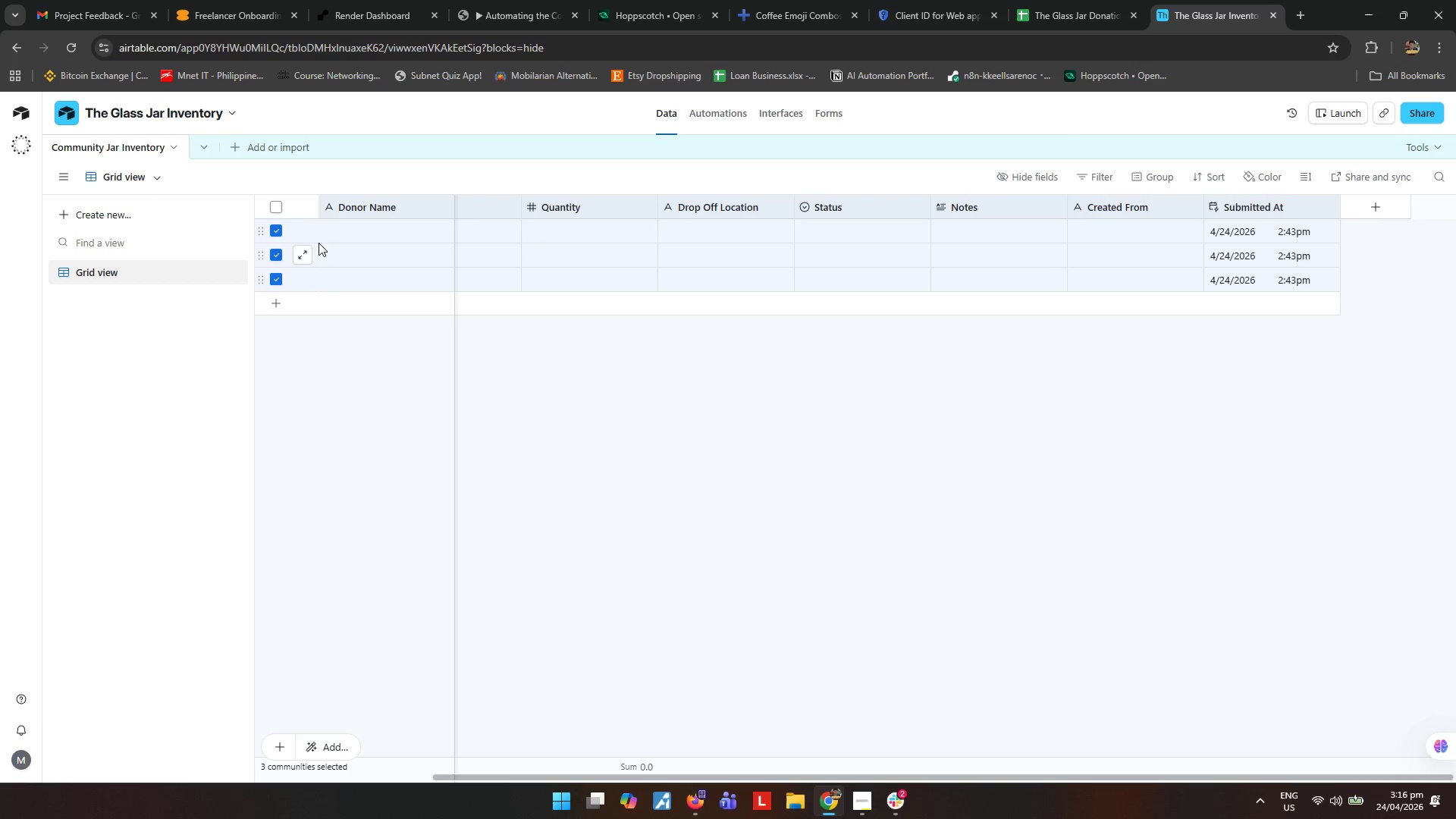 
right_click([318, 243])
 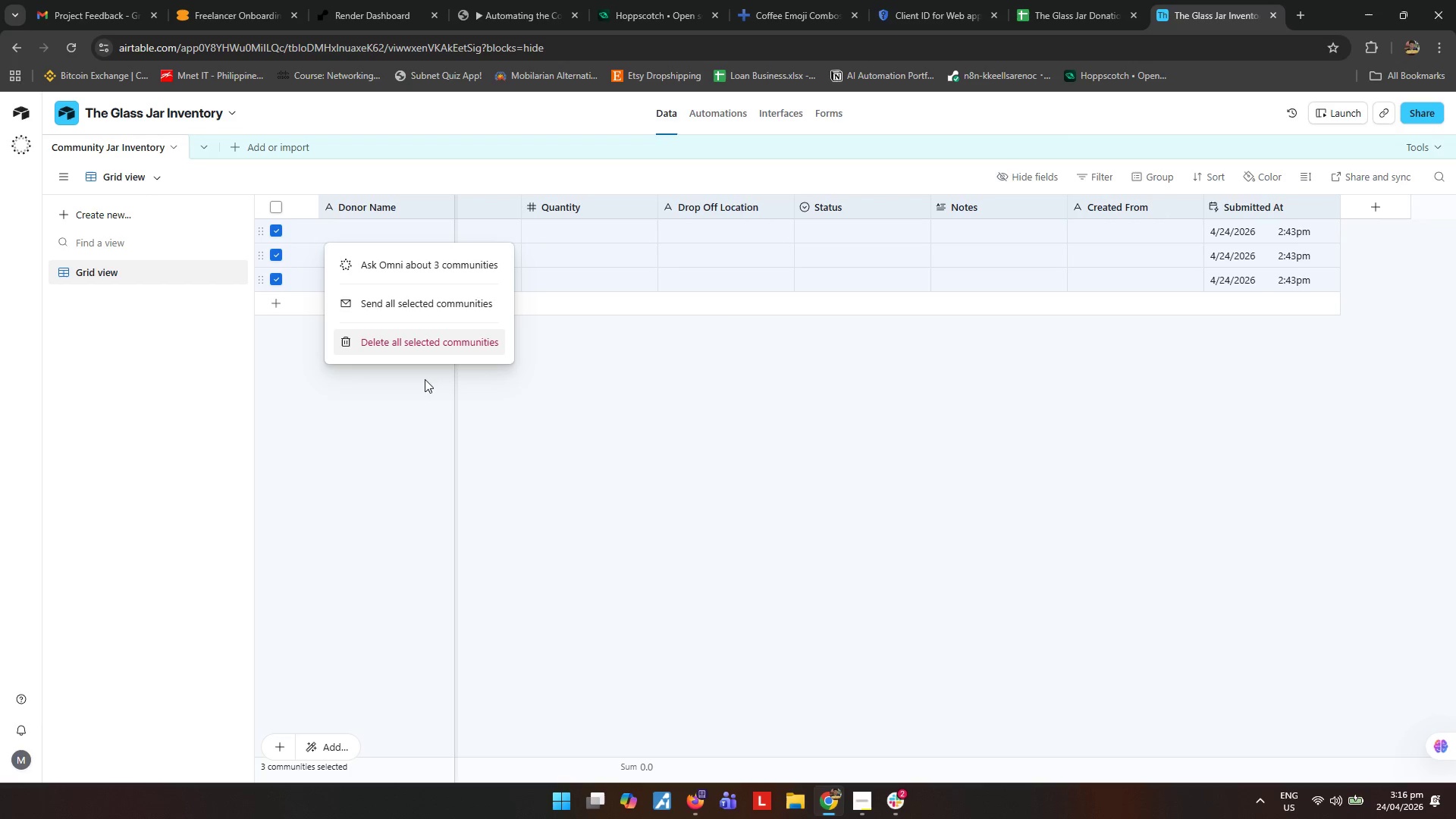 
left_click([422, 345])
 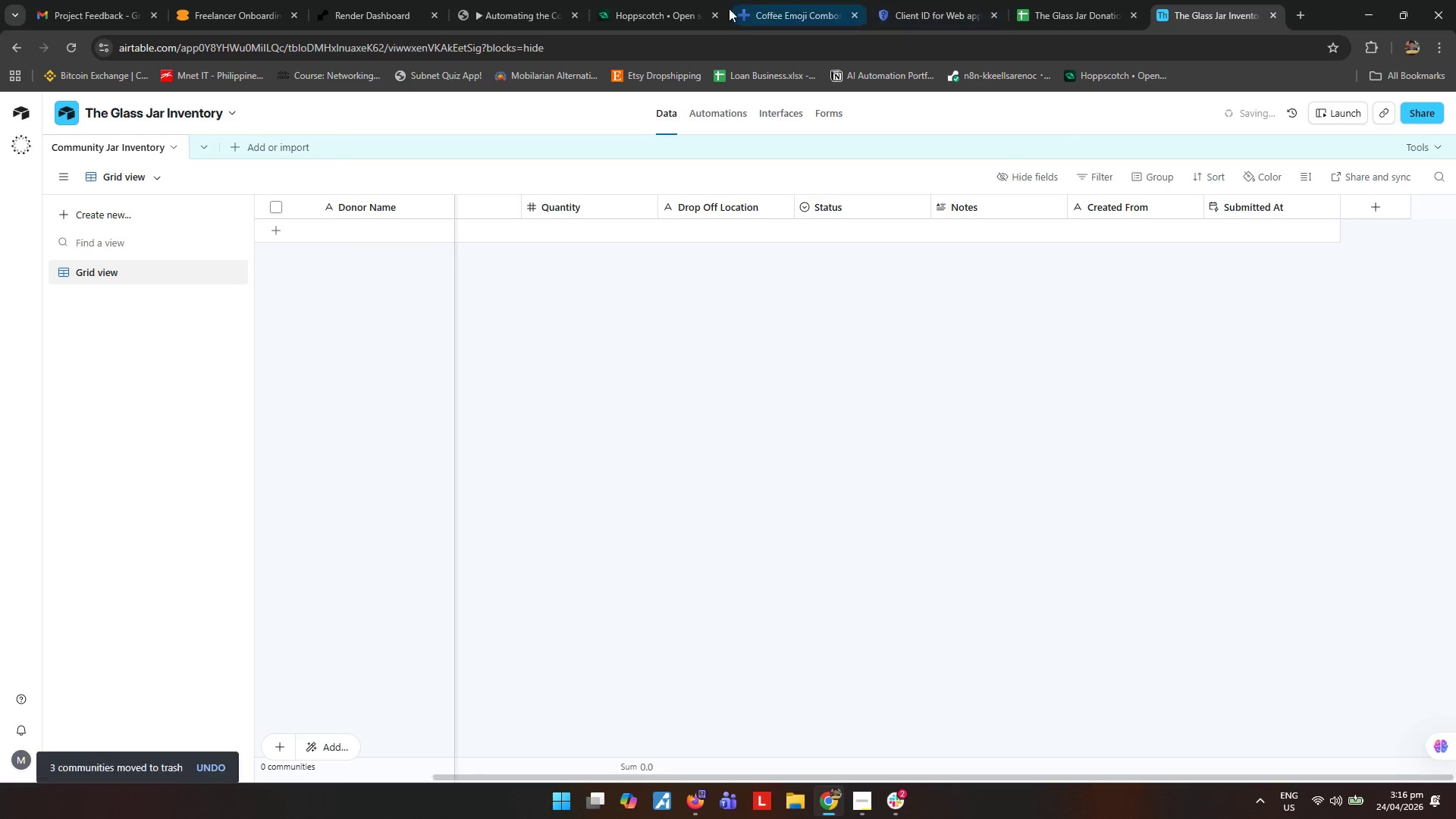 
left_click([520, 2])
 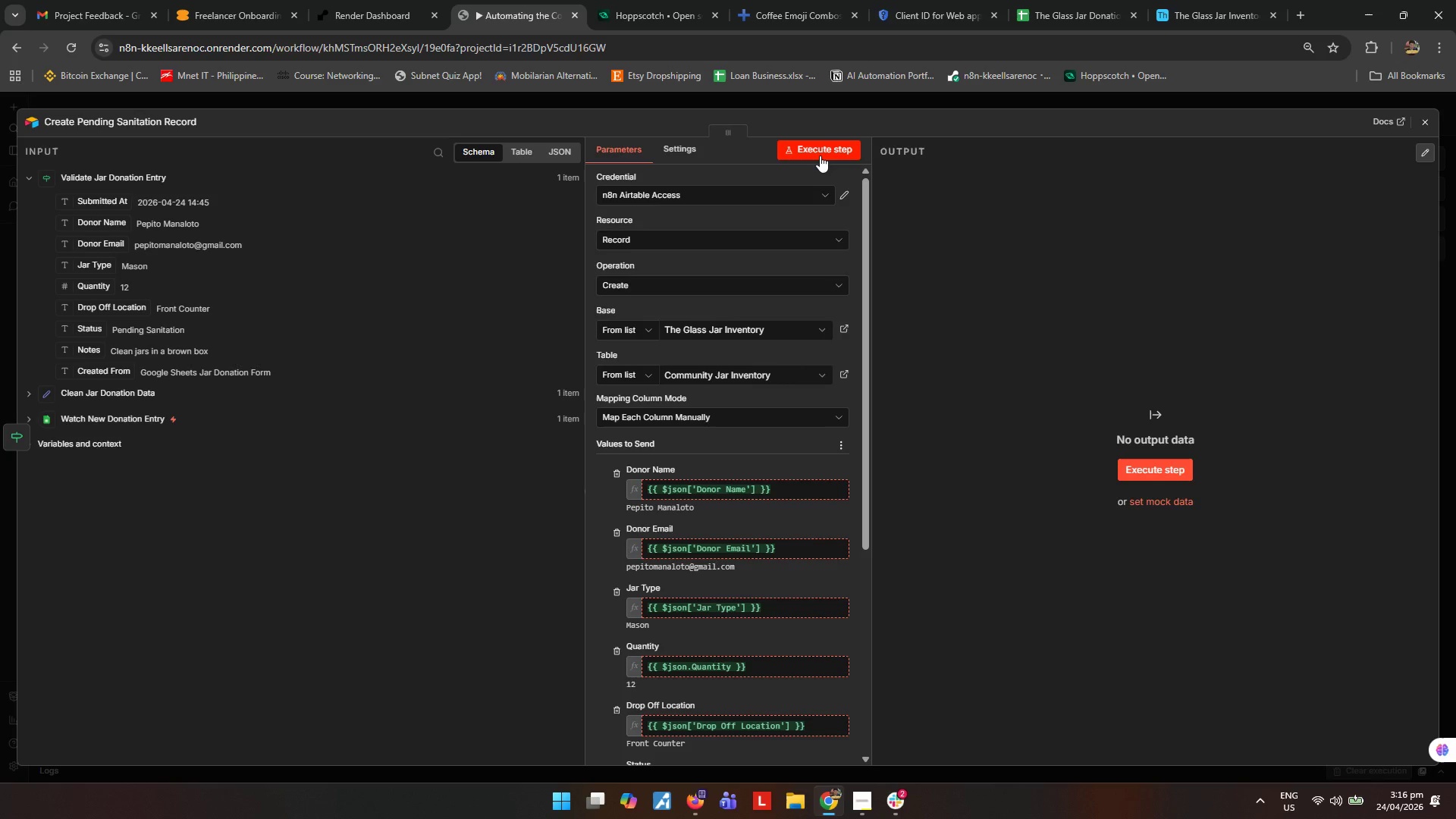 
left_click([820, 155])
 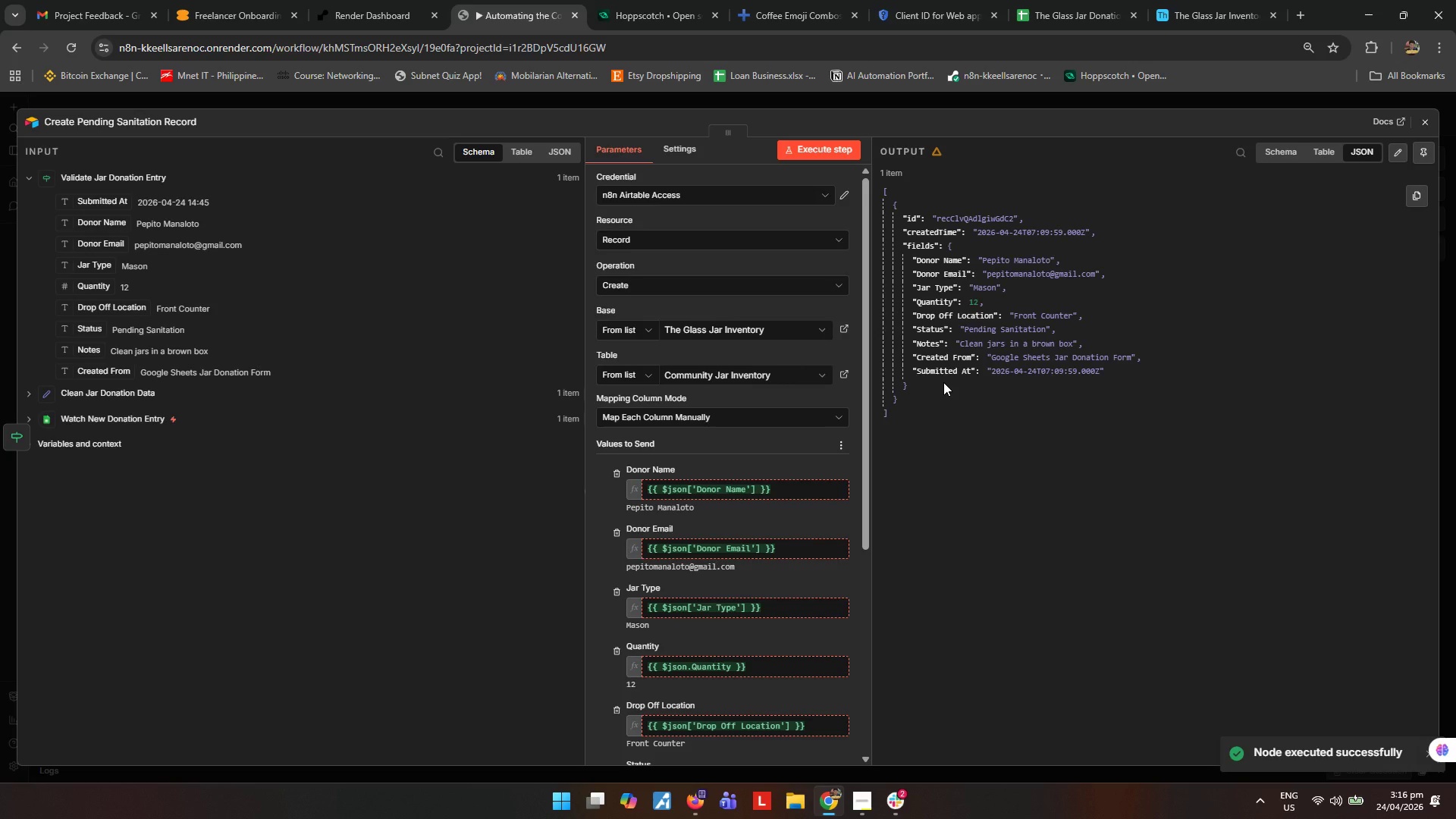 
wait(6.75)
 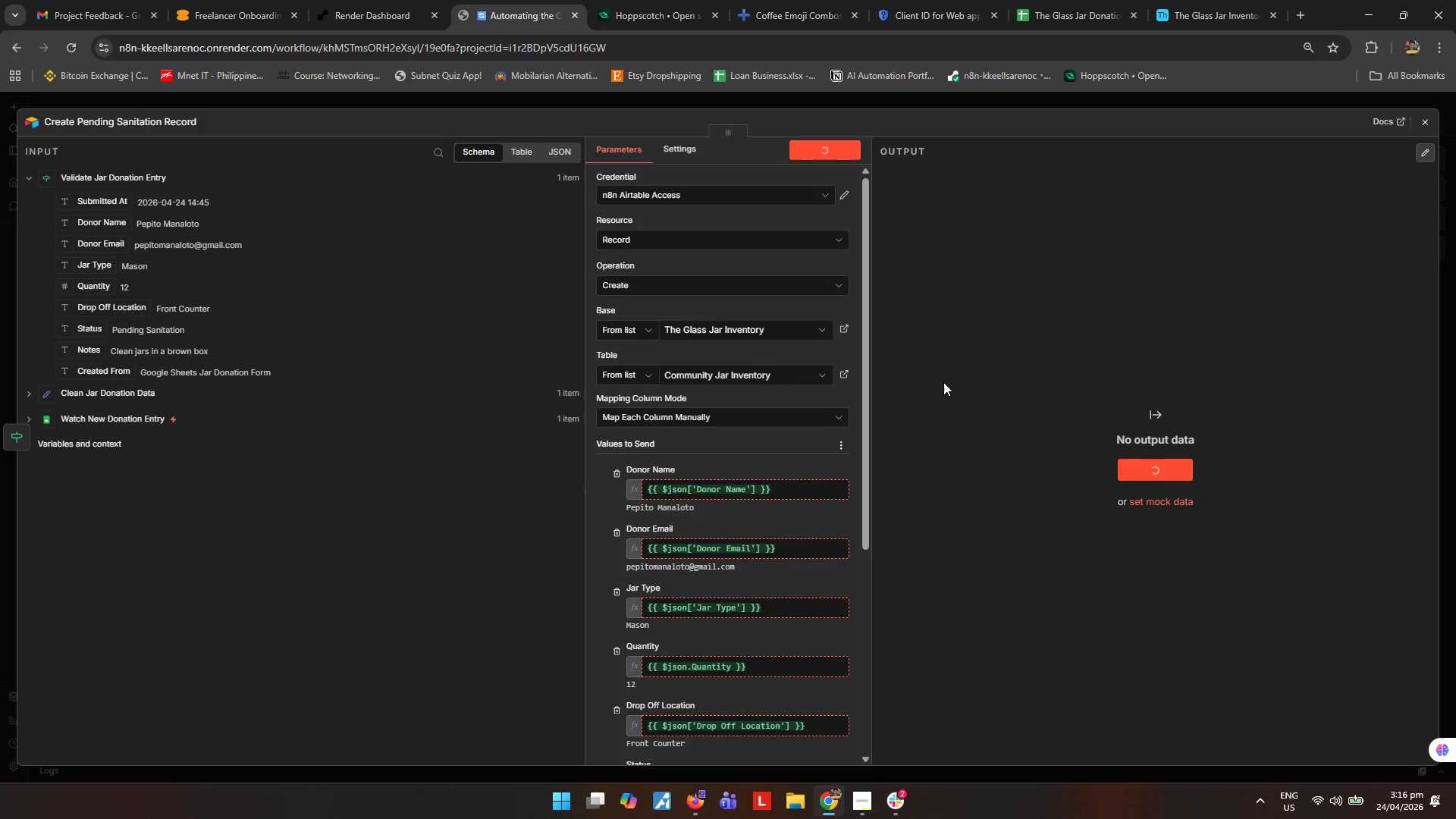 
left_click([1205, 5])
 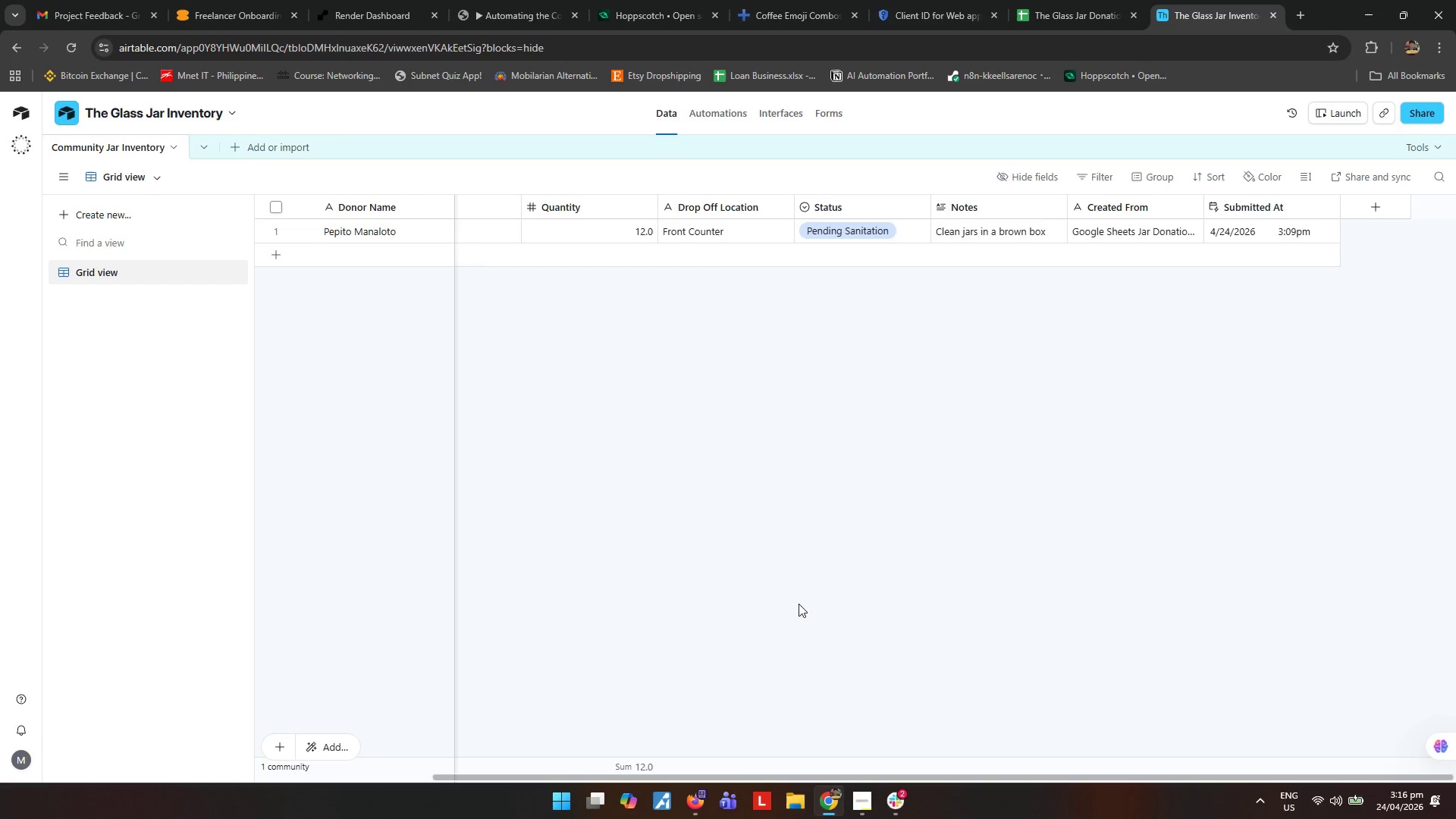 
left_click_drag(start_coordinate=[904, 777], to_coordinate=[644, 784])
 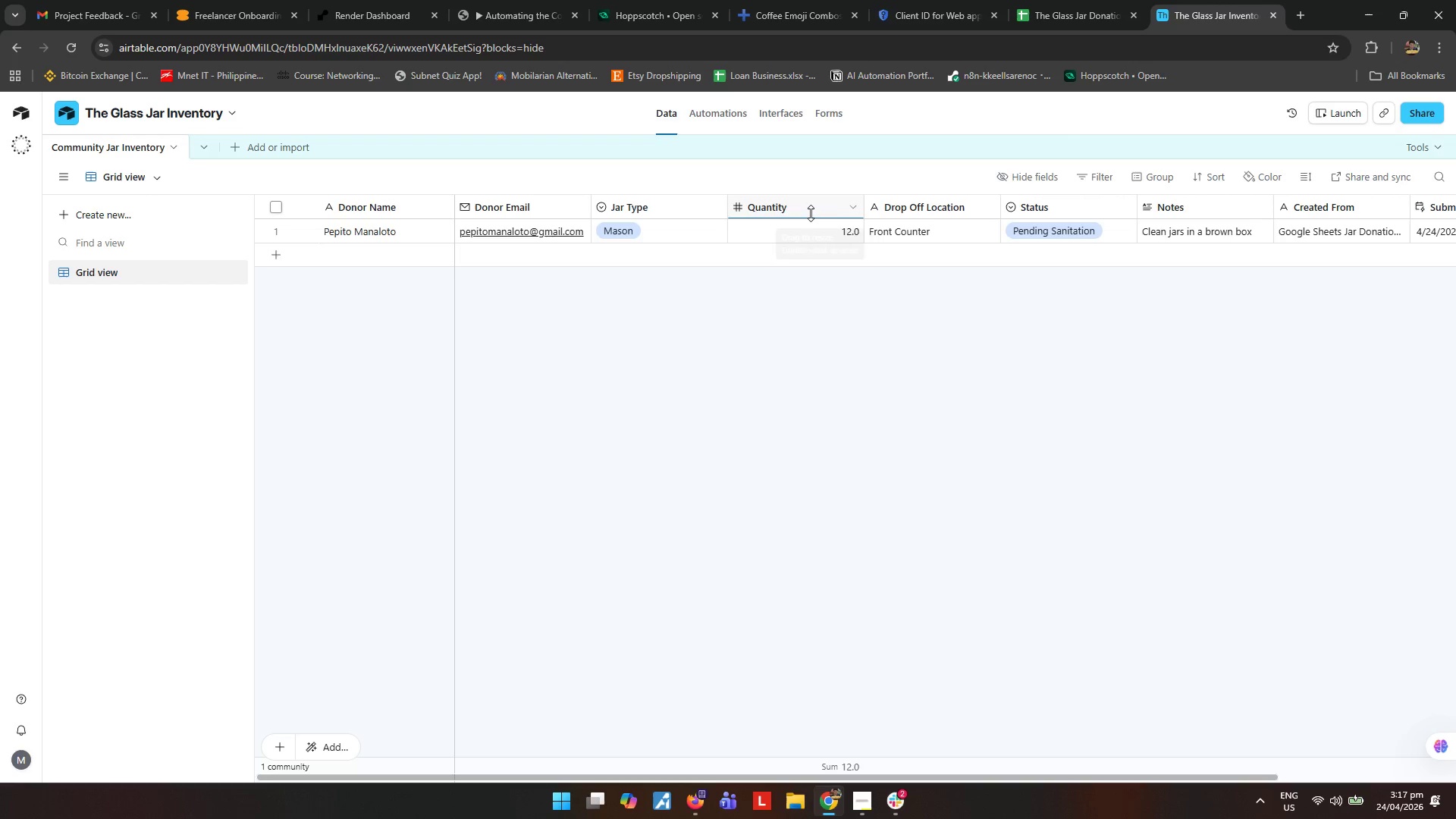 
right_click([815, 203])
 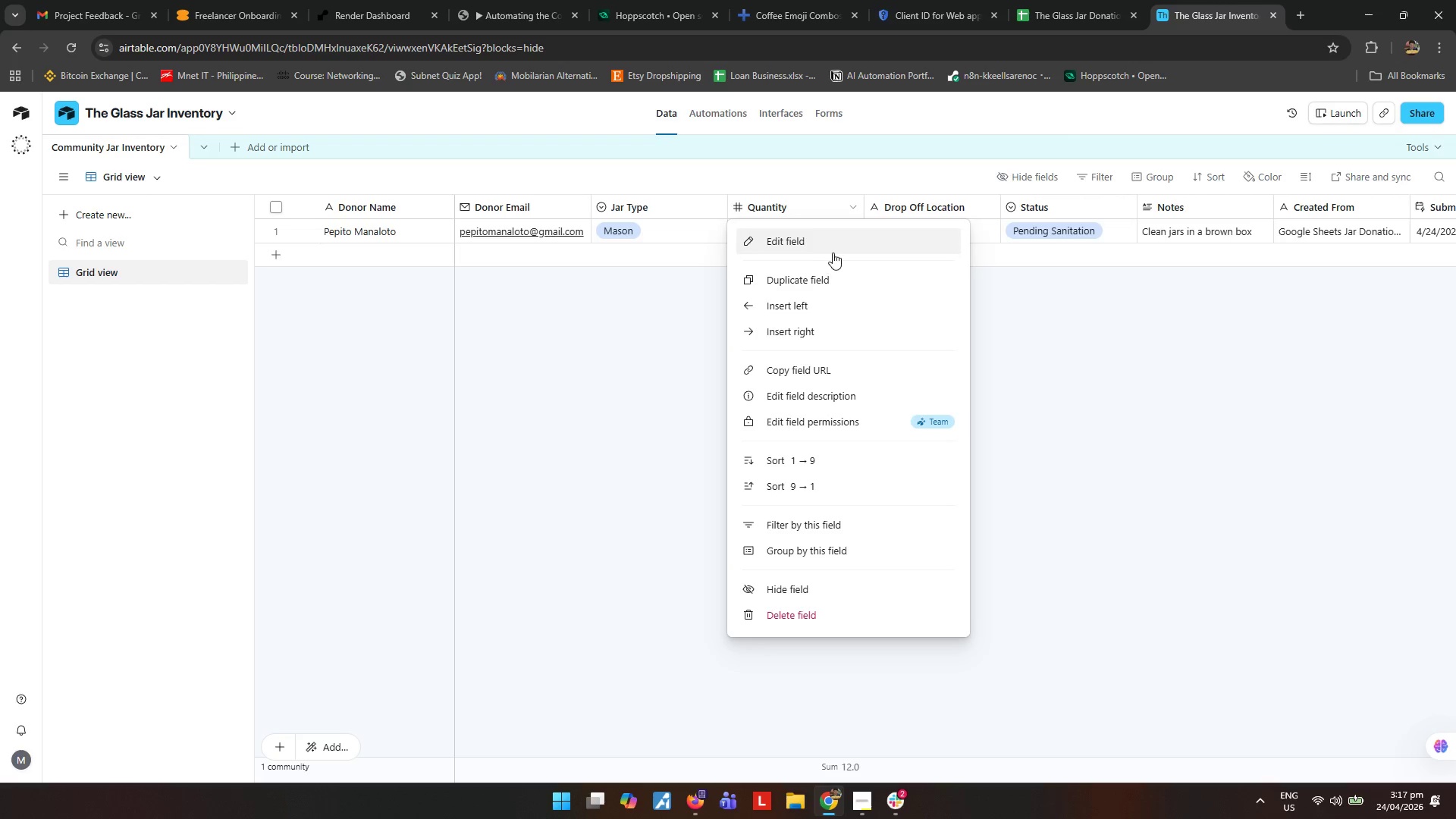 
left_click([835, 244])
 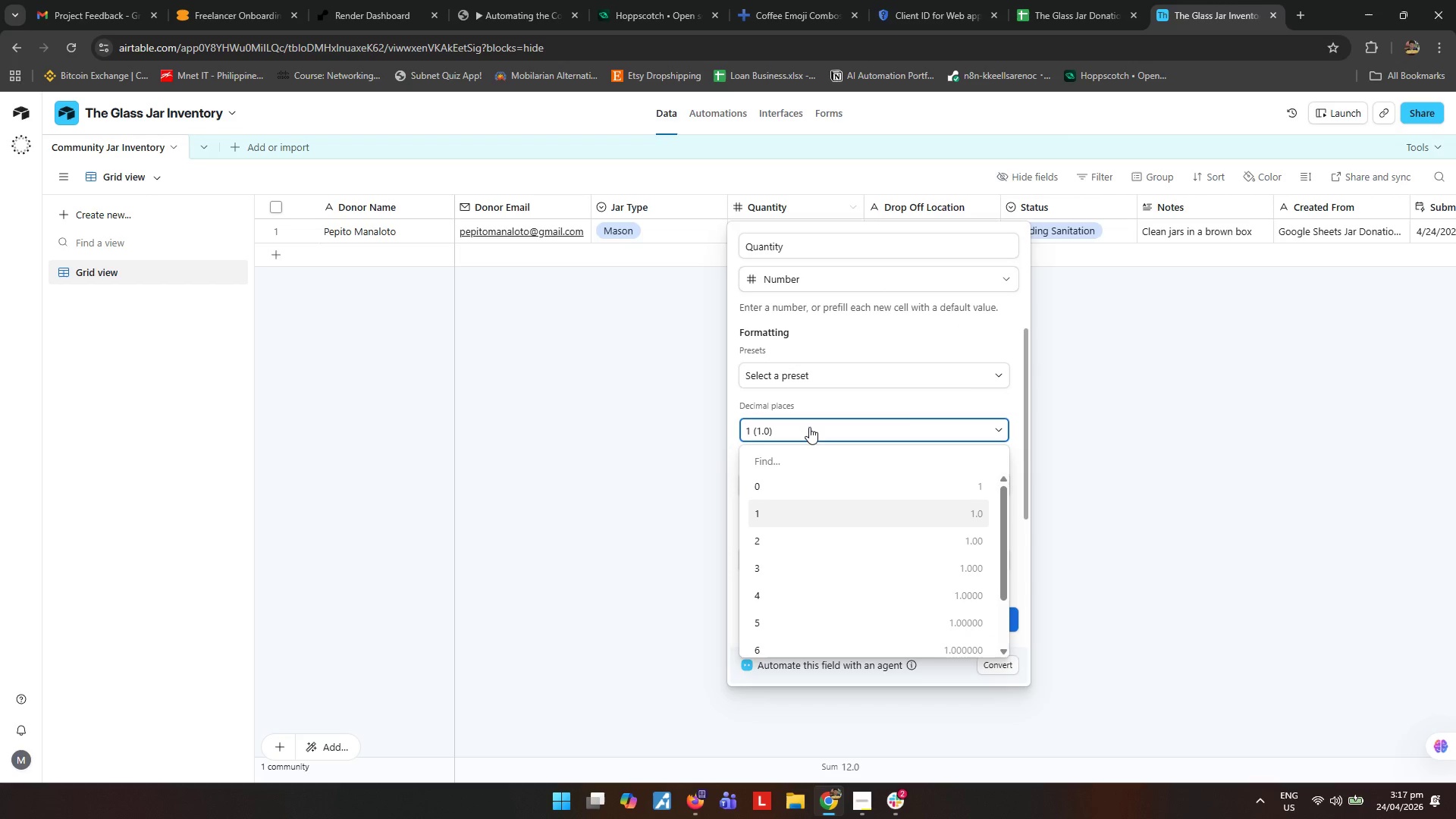 
wait(6.19)
 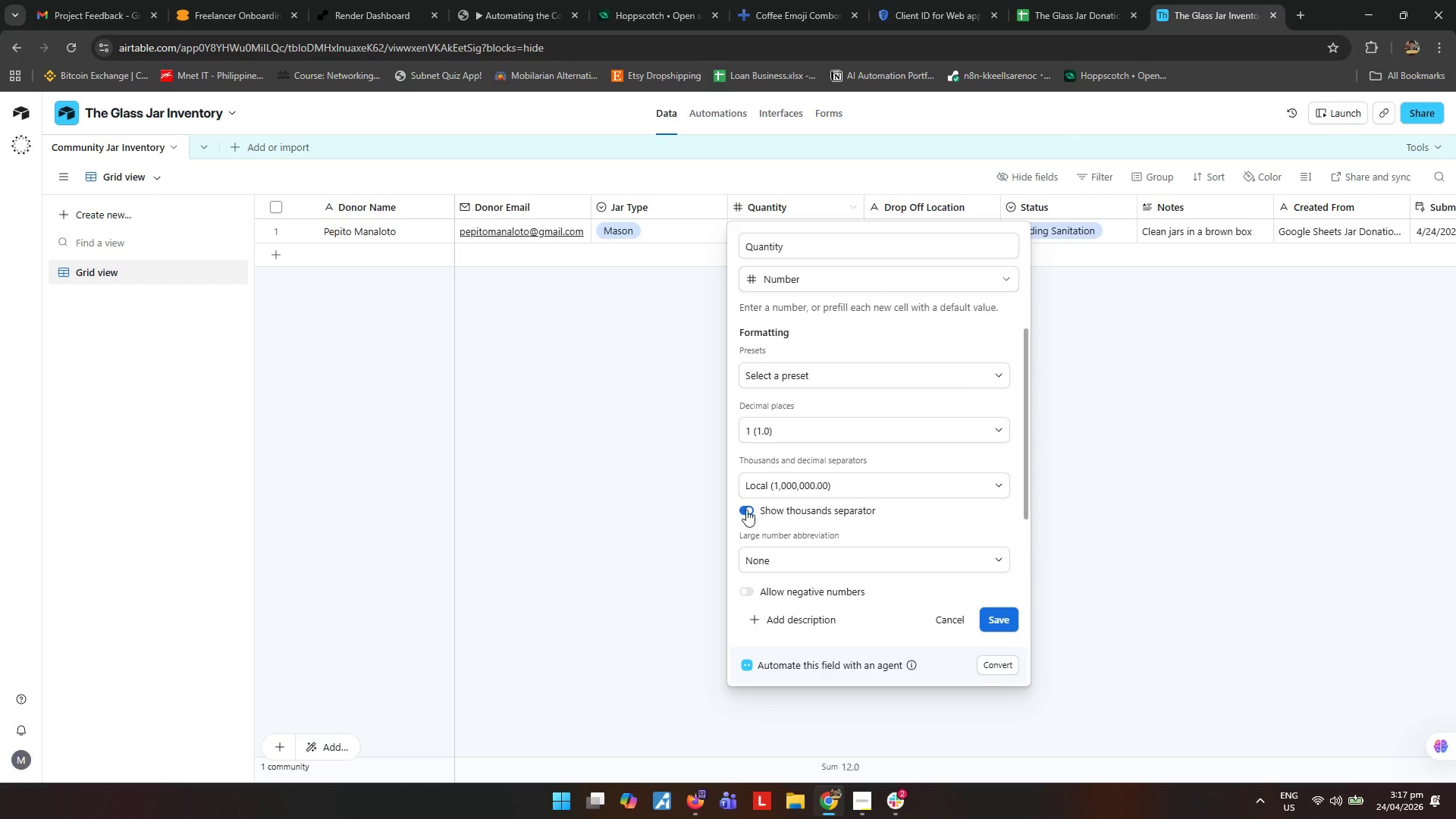 
left_click([1006, 615])
 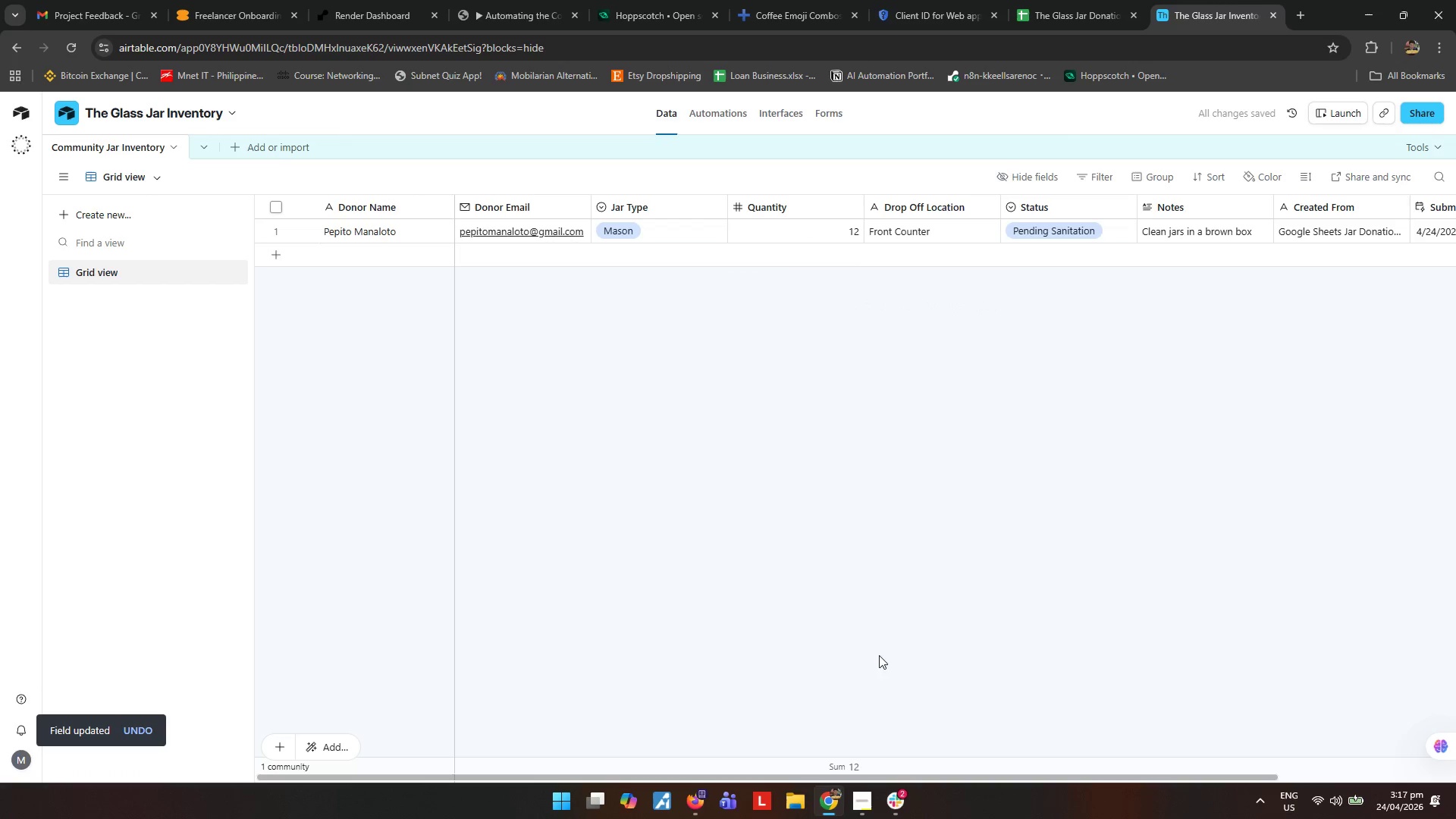 
left_click_drag(start_coordinate=[849, 777], to_coordinate=[684, 780])
 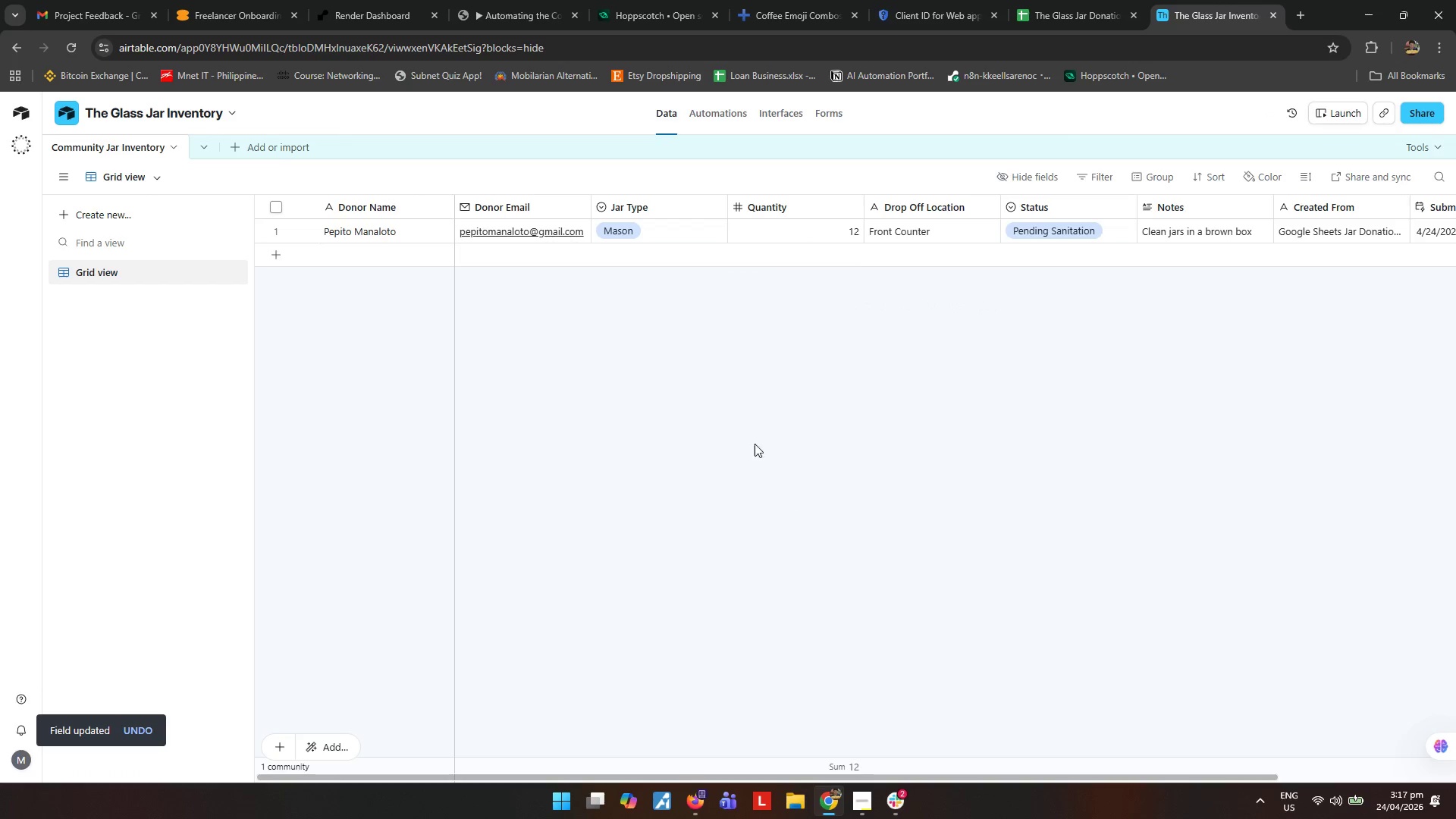 
left_click([549, 0])
 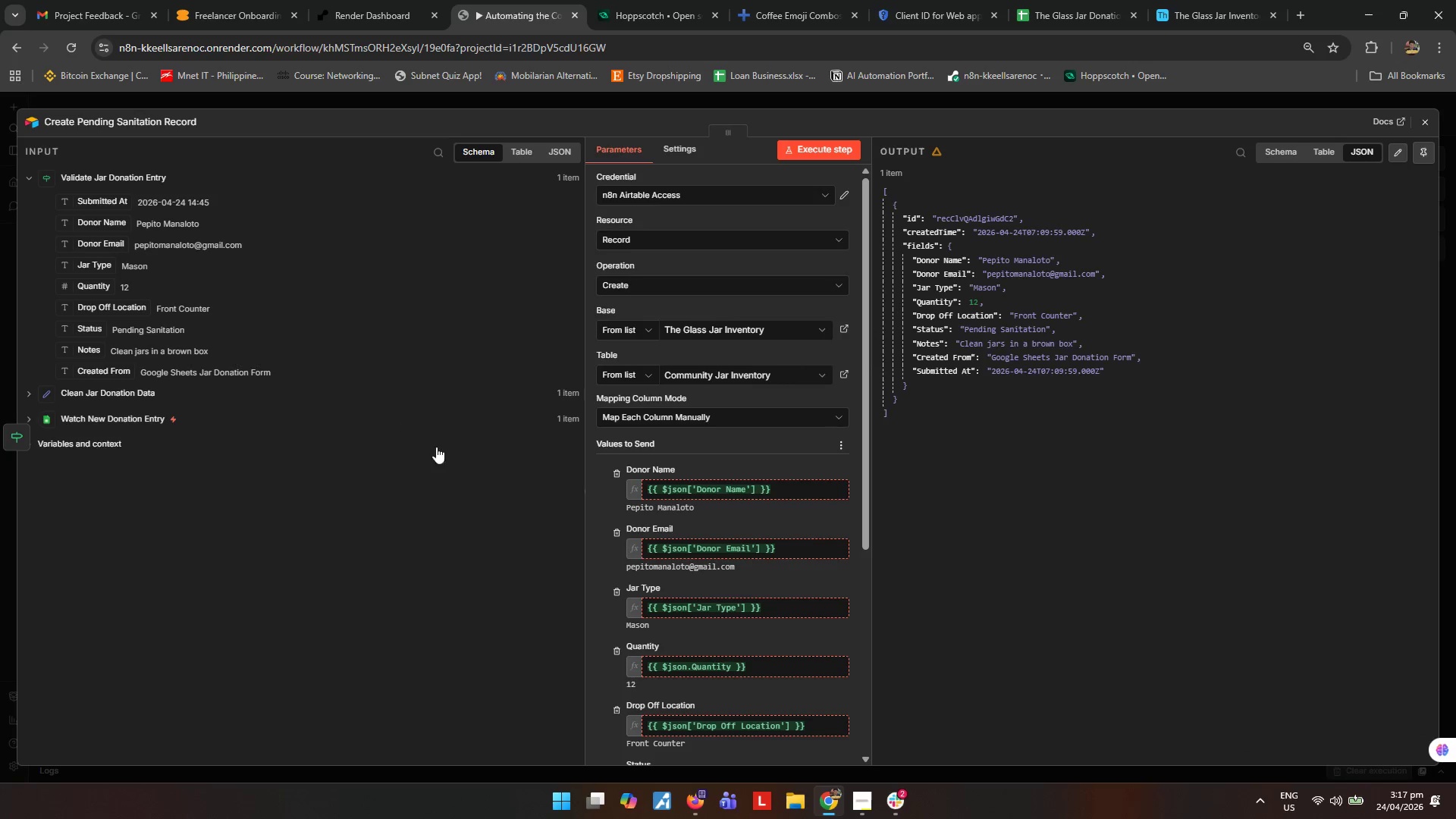 
scroll: coordinate [715, 566], scroll_direction: down, amount: 6.0
 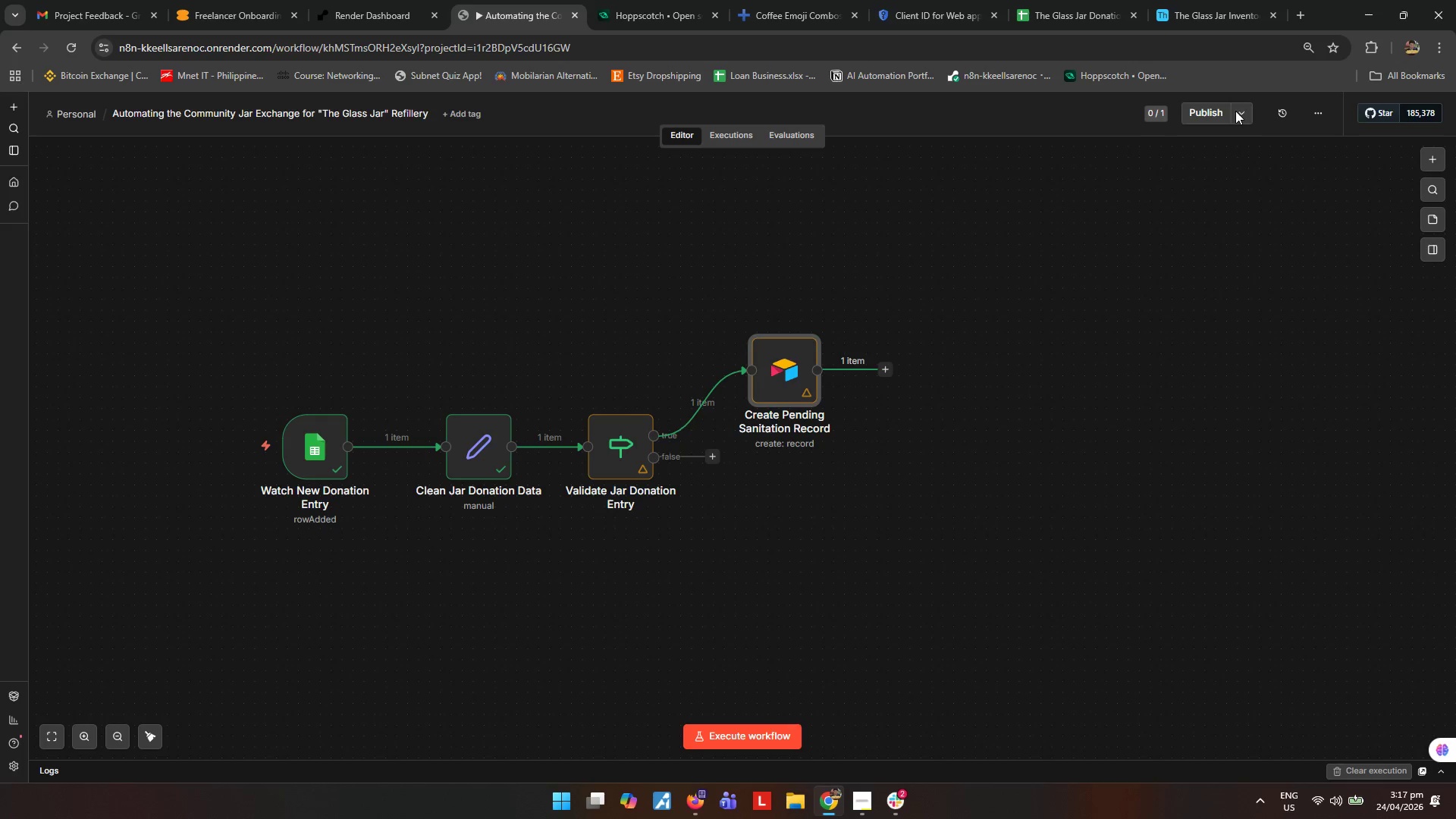 
double_click([788, 379])
 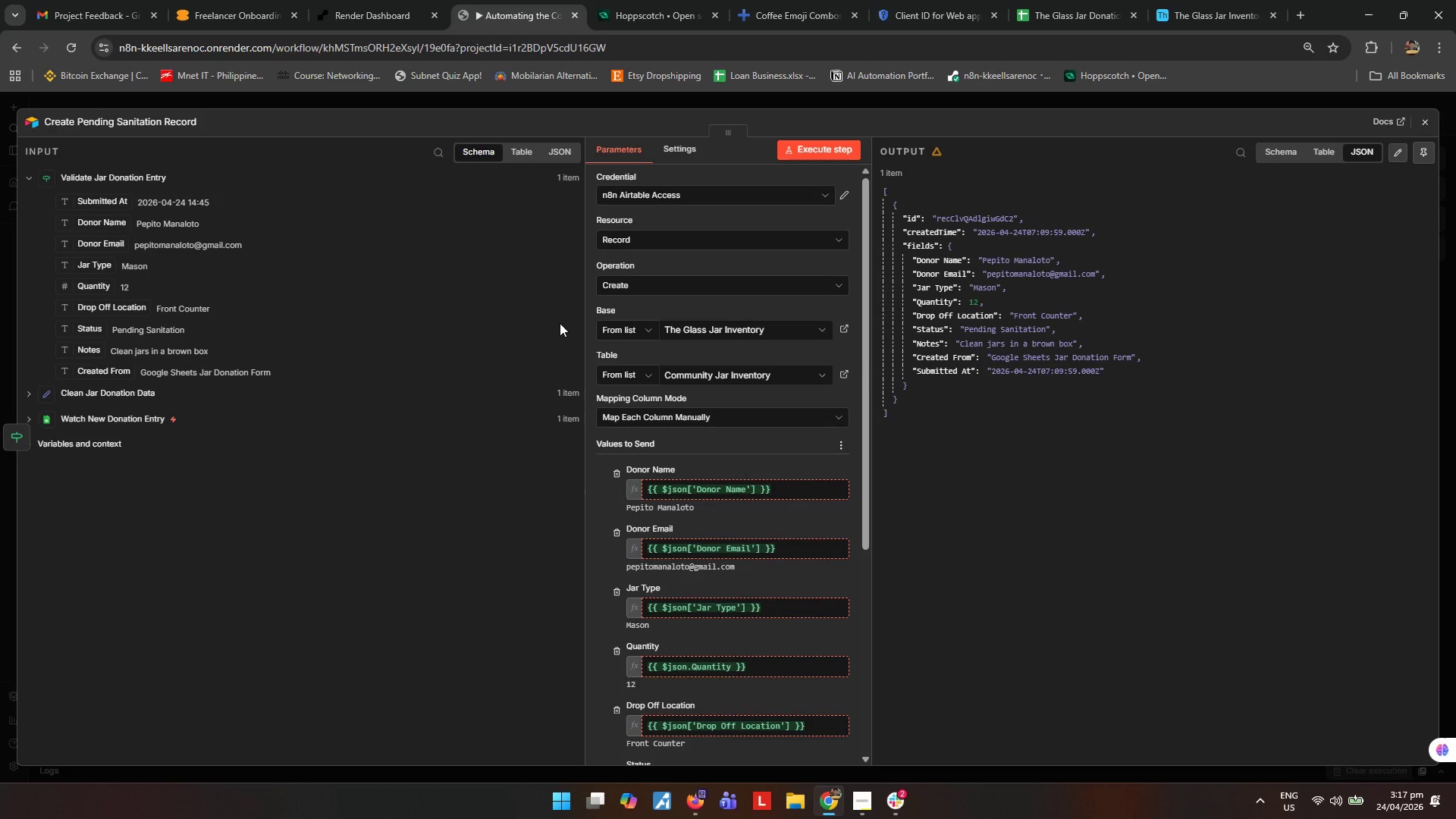 
wait(6.78)
 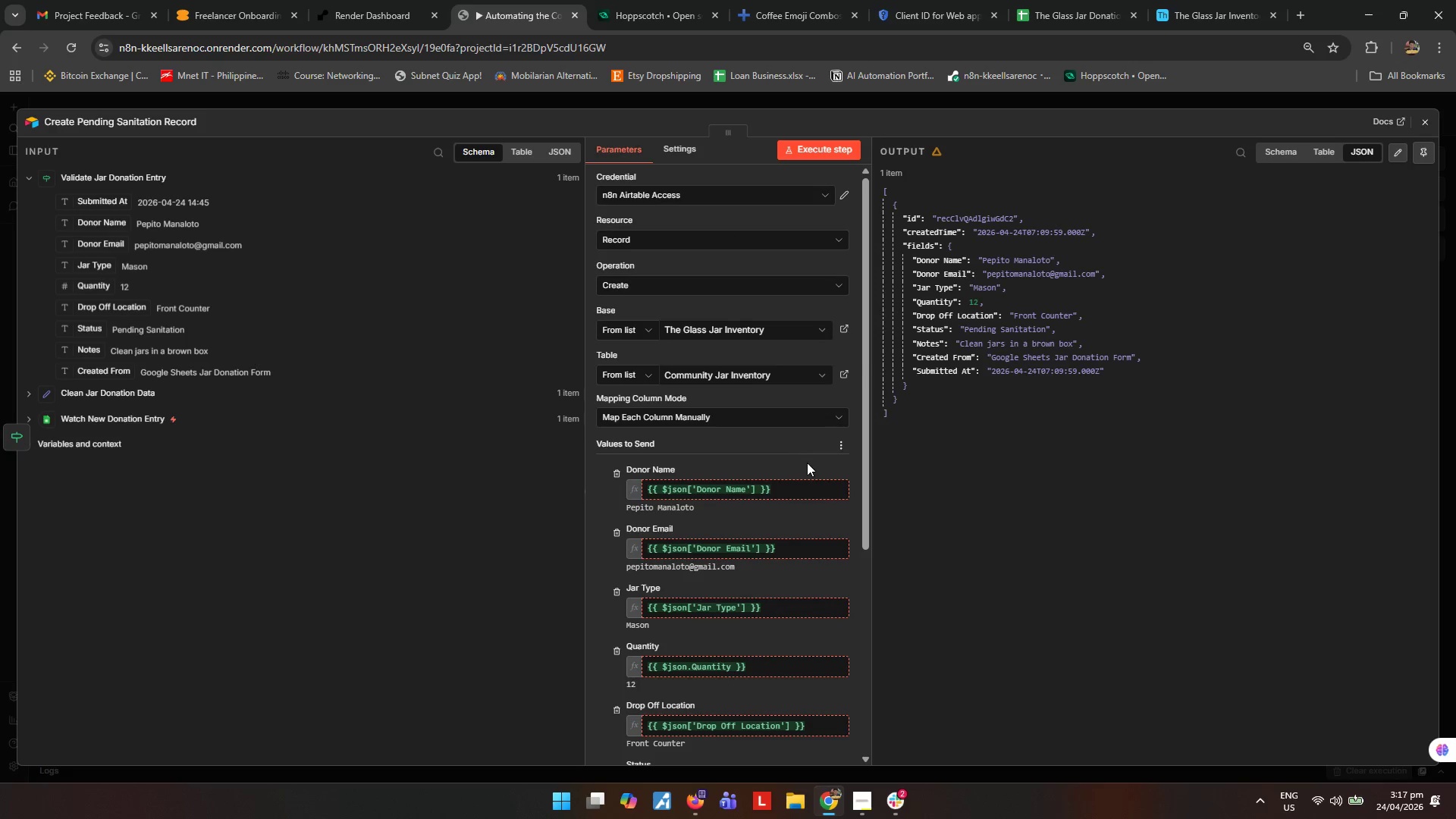 
left_click([684, 146])
 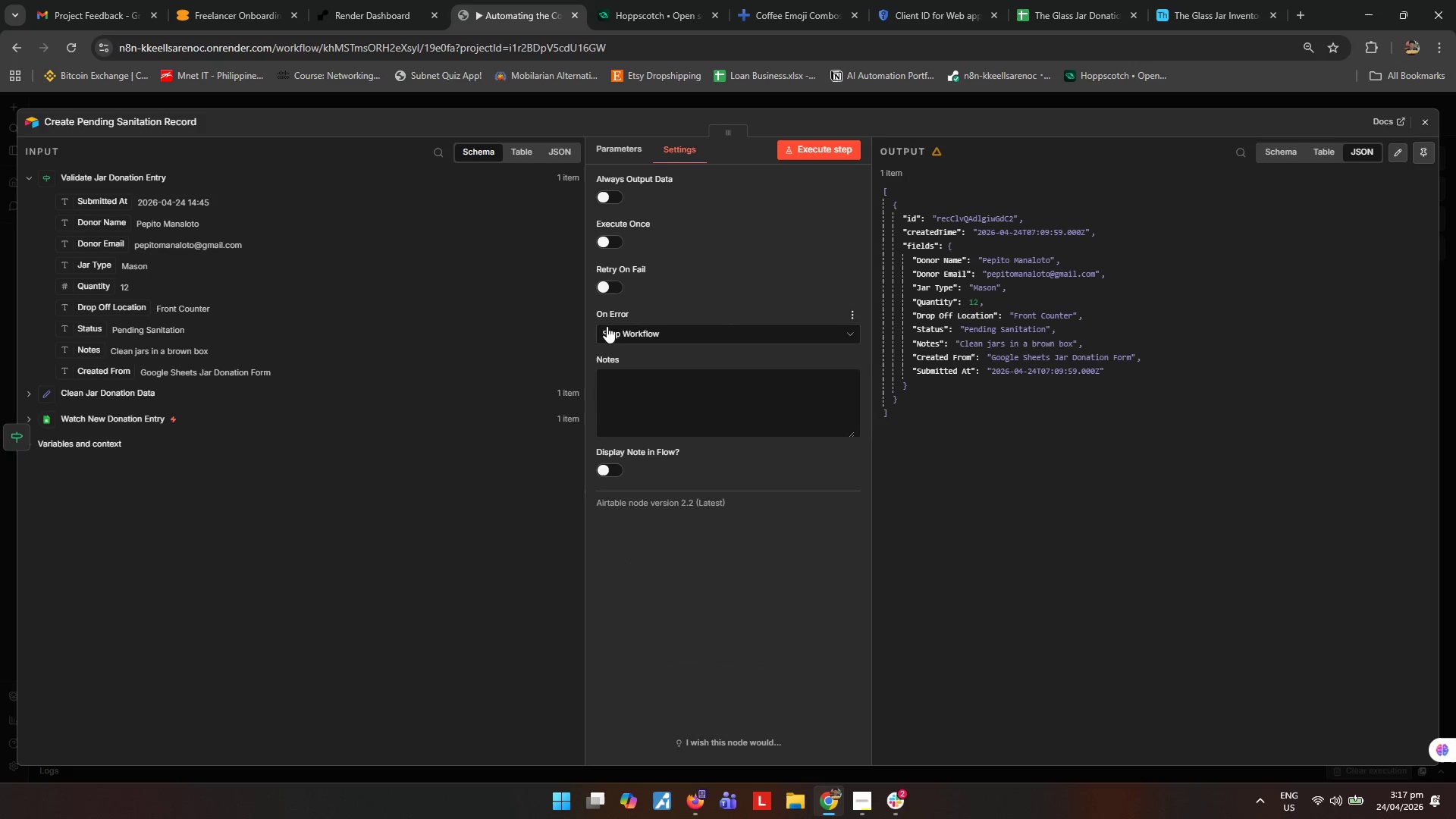 
left_click([623, 335])
 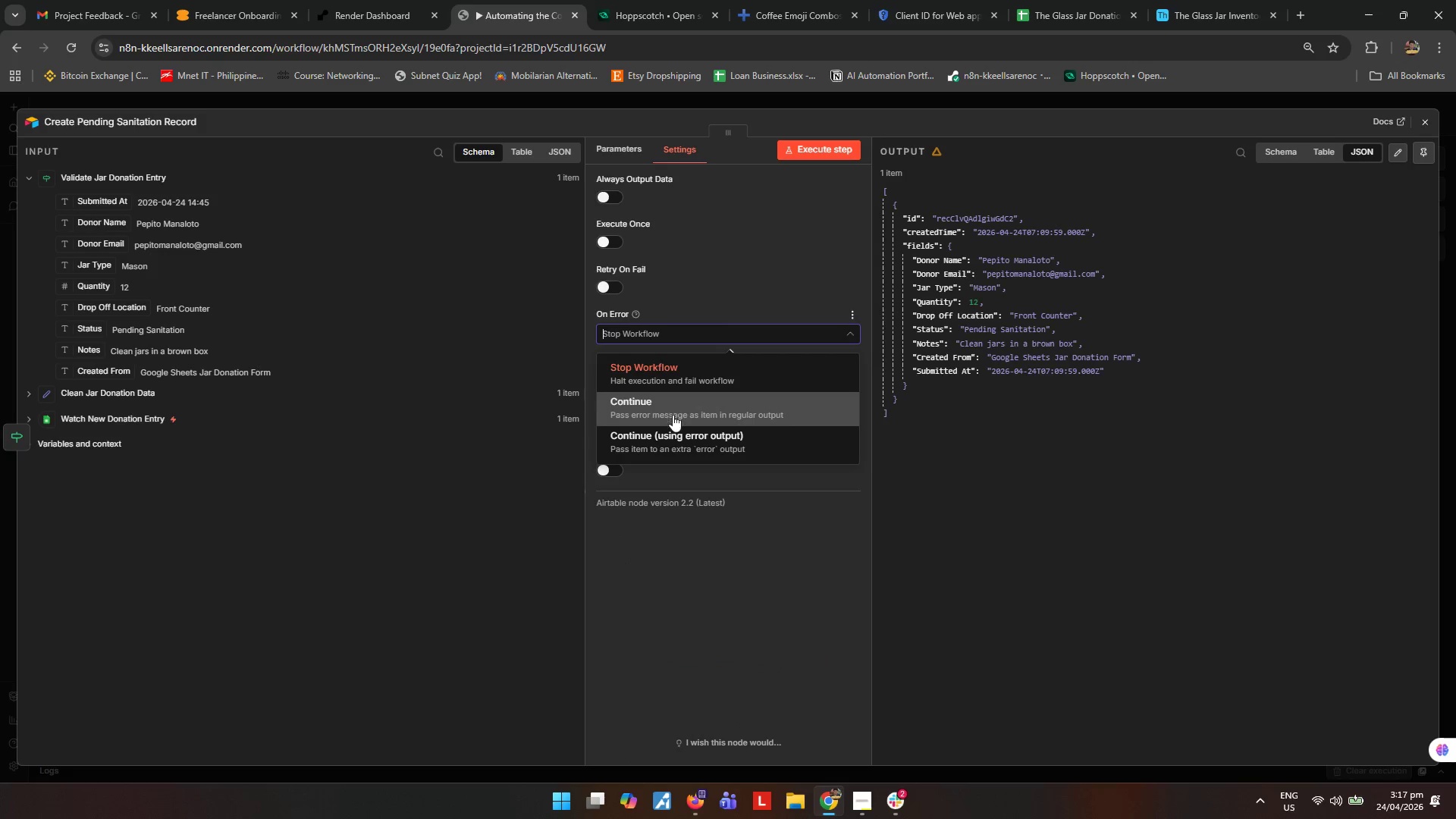 
left_click([673, 416])
 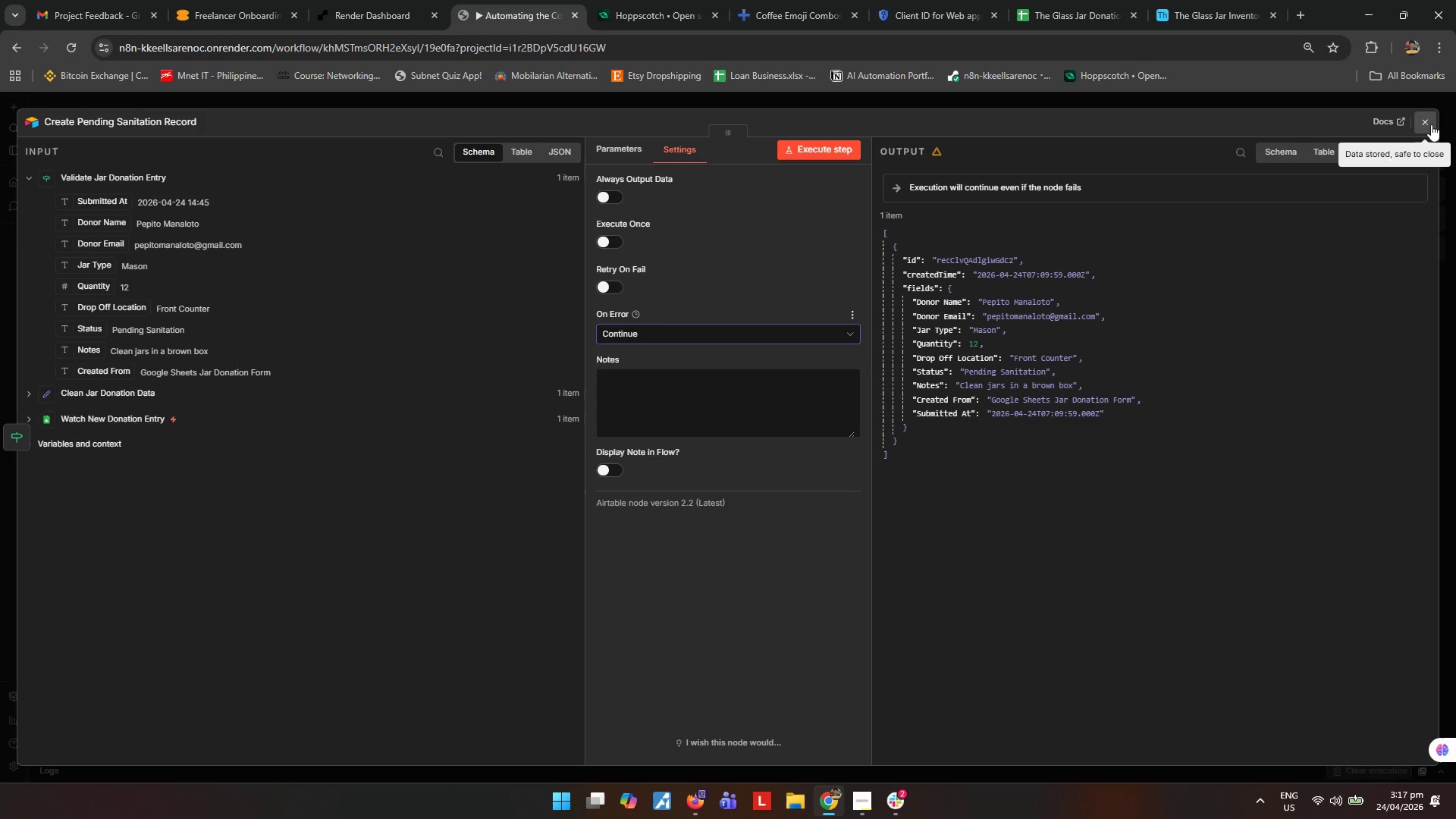 
left_click([1429, 124])
 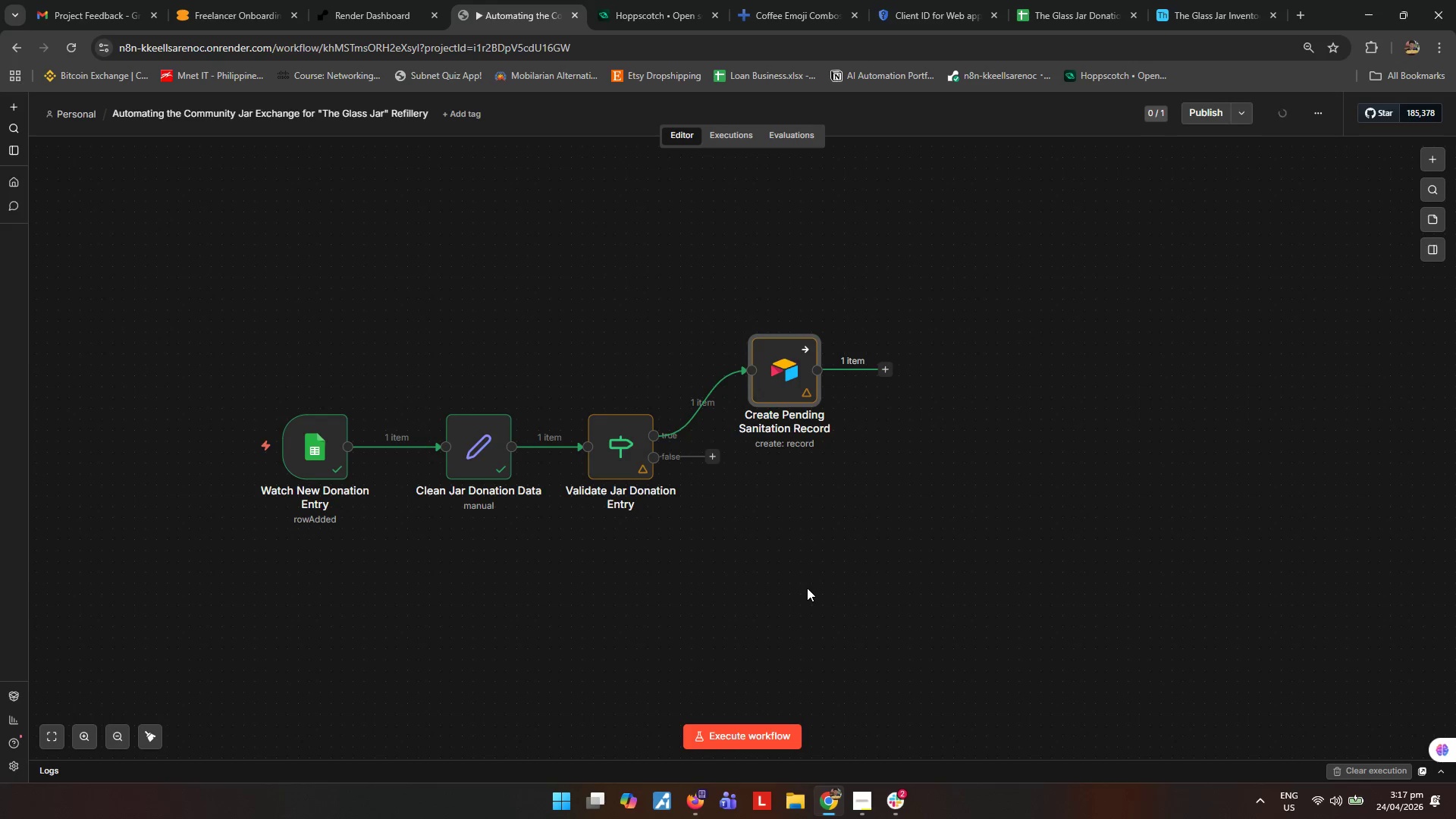 
left_click([1022, 571])
 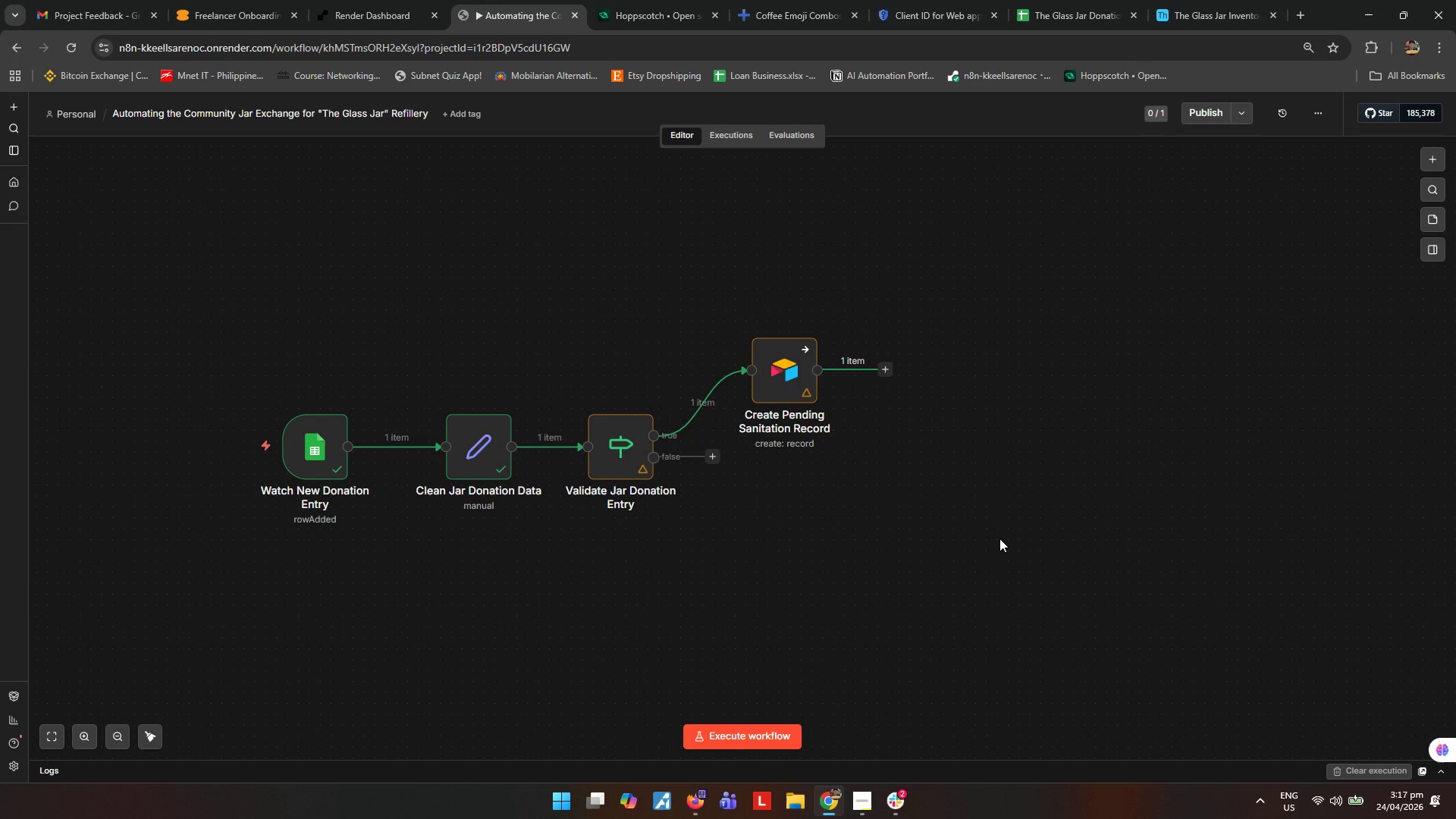 
wait(8.5)
 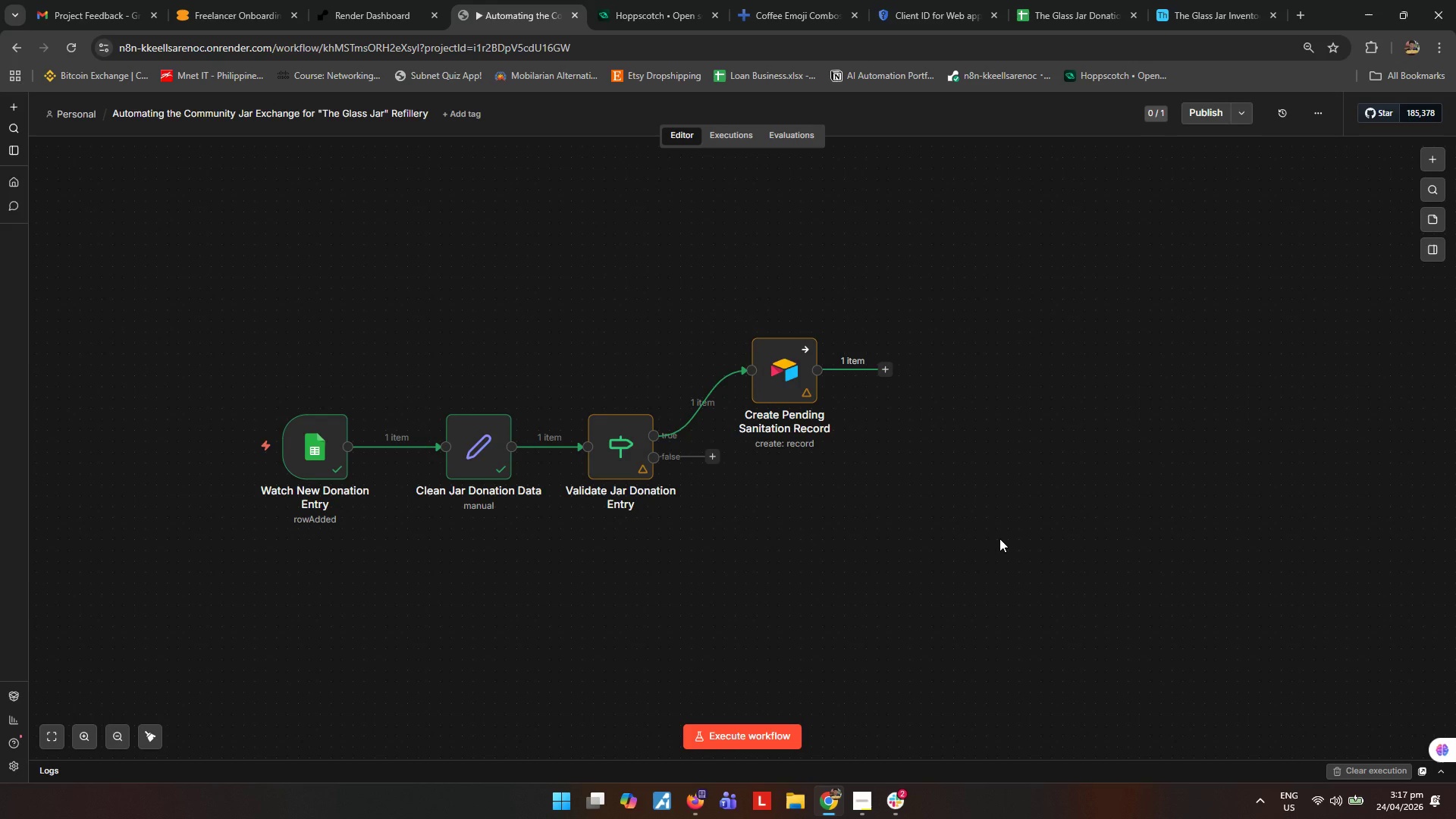 
left_click([1185, 4])
 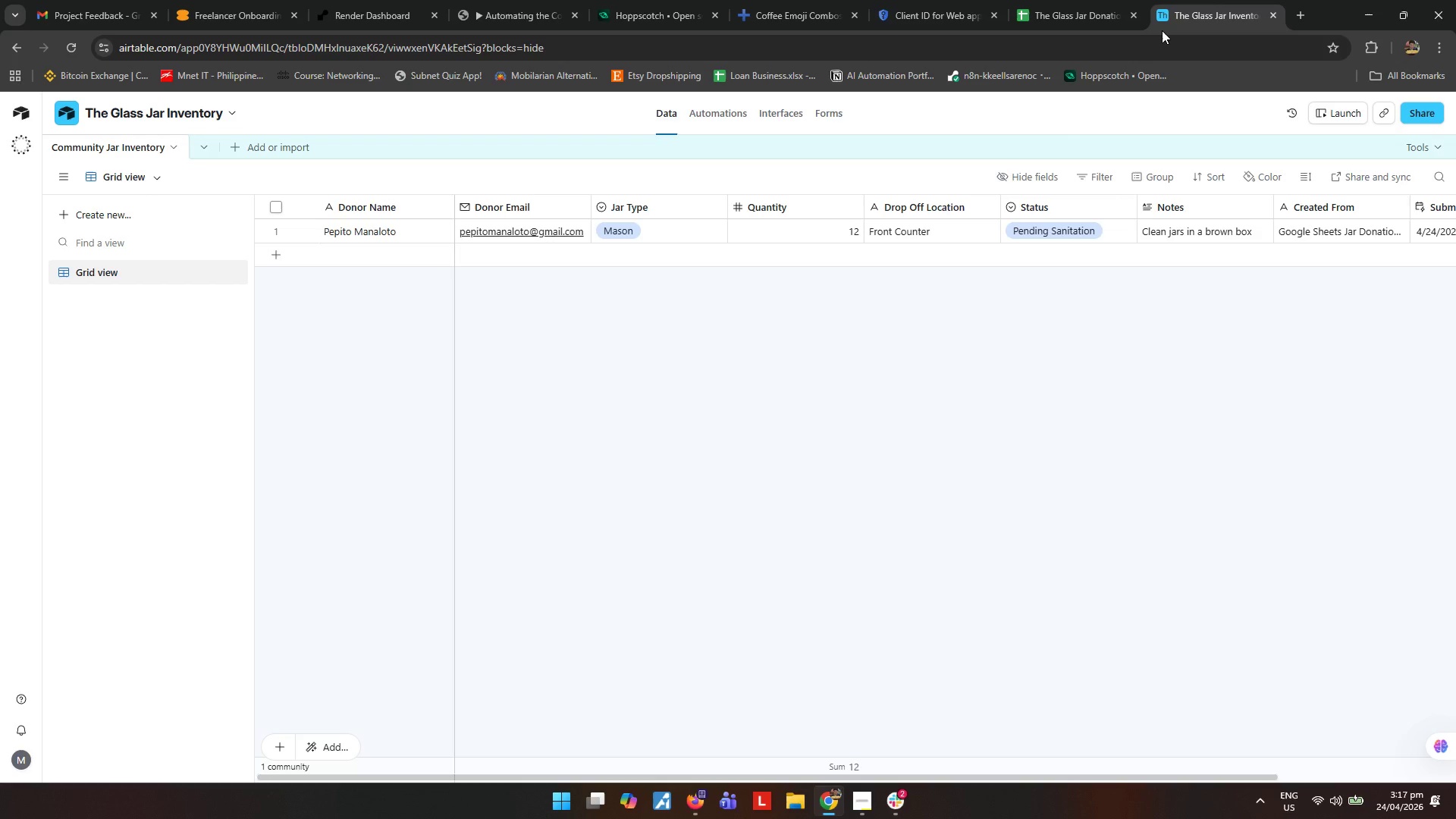 
wait(11.41)
 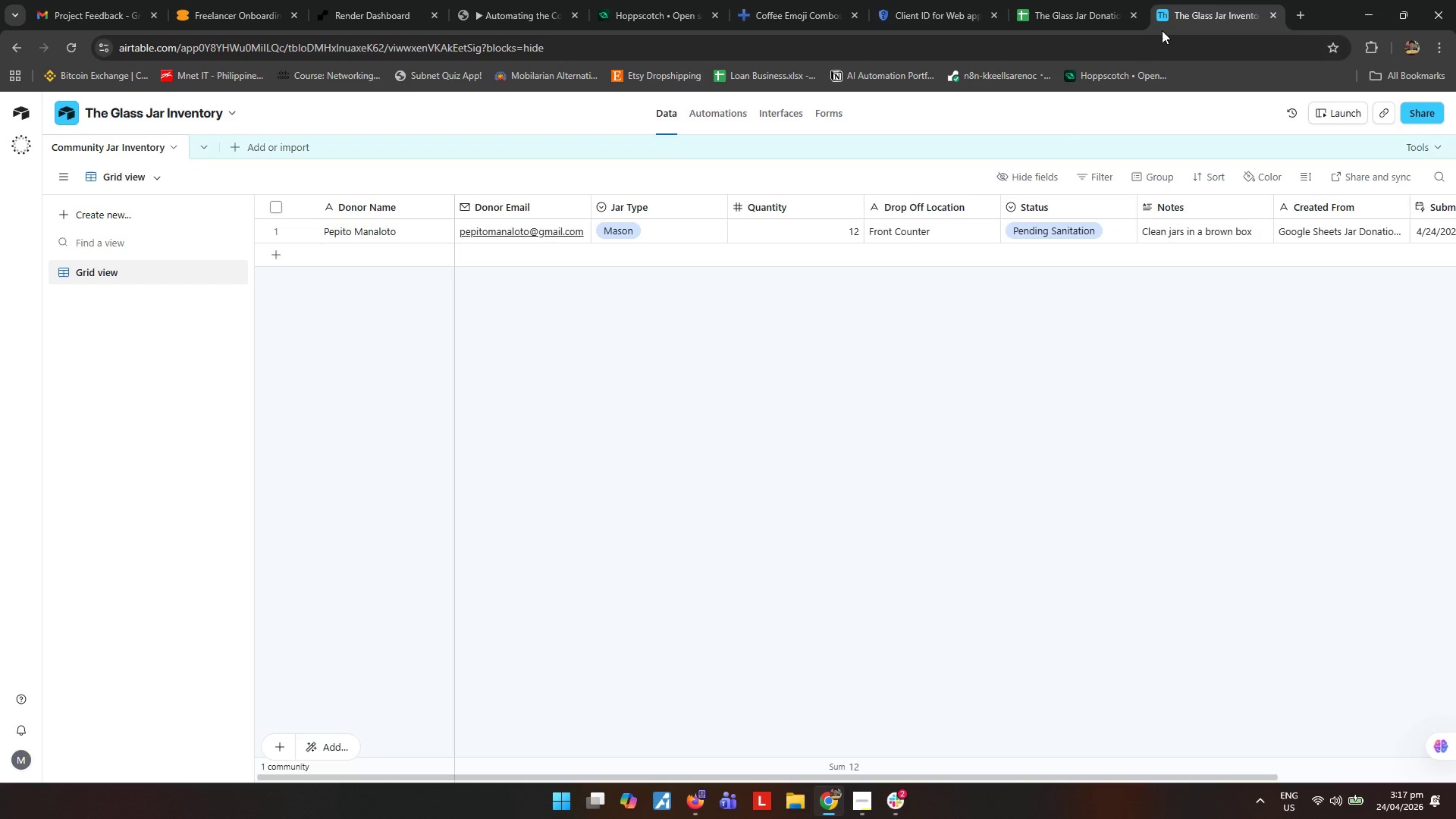 
left_click([860, 804])